 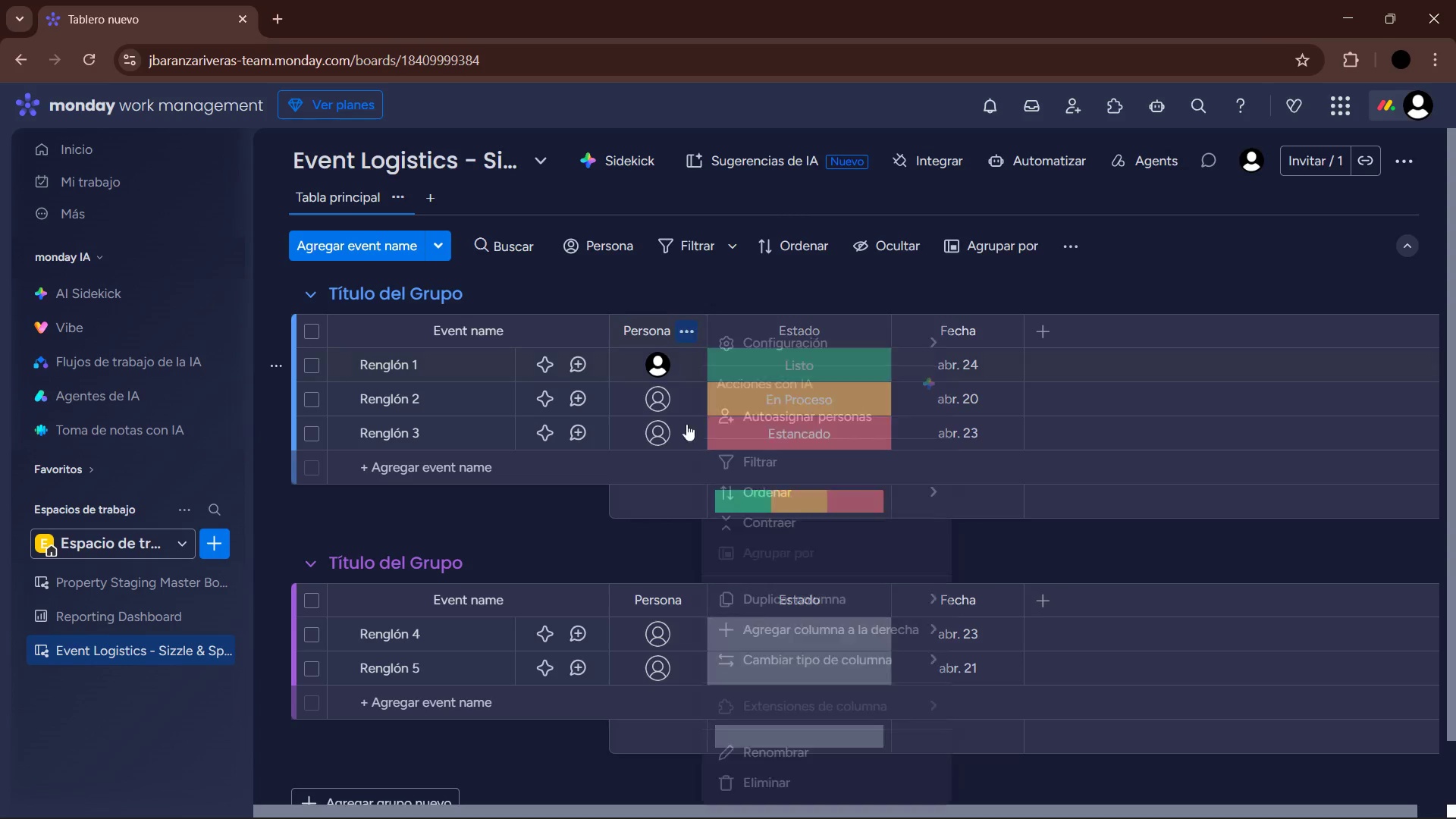 
left_click([766, 784])
 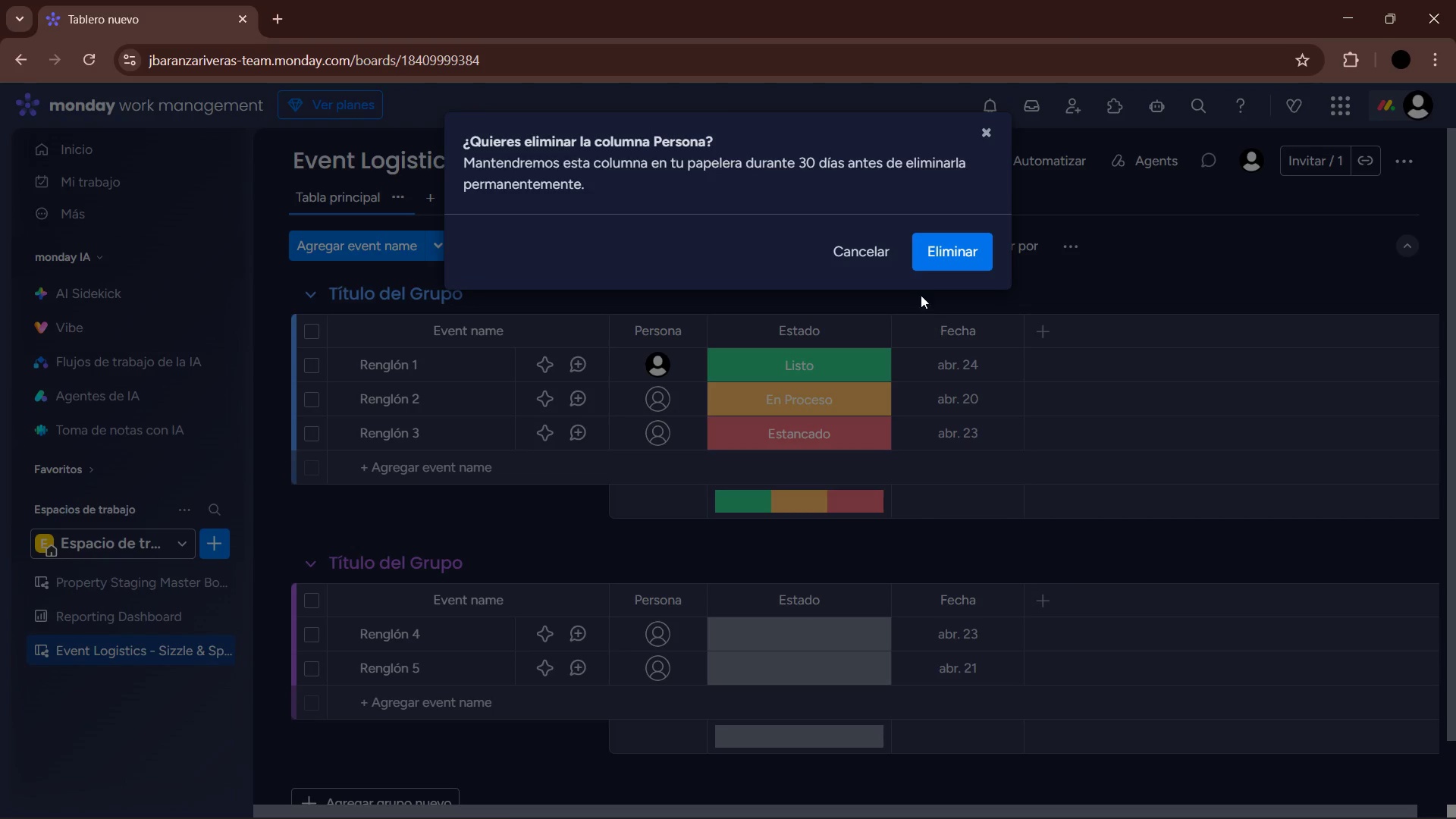 
left_click([941, 259])
 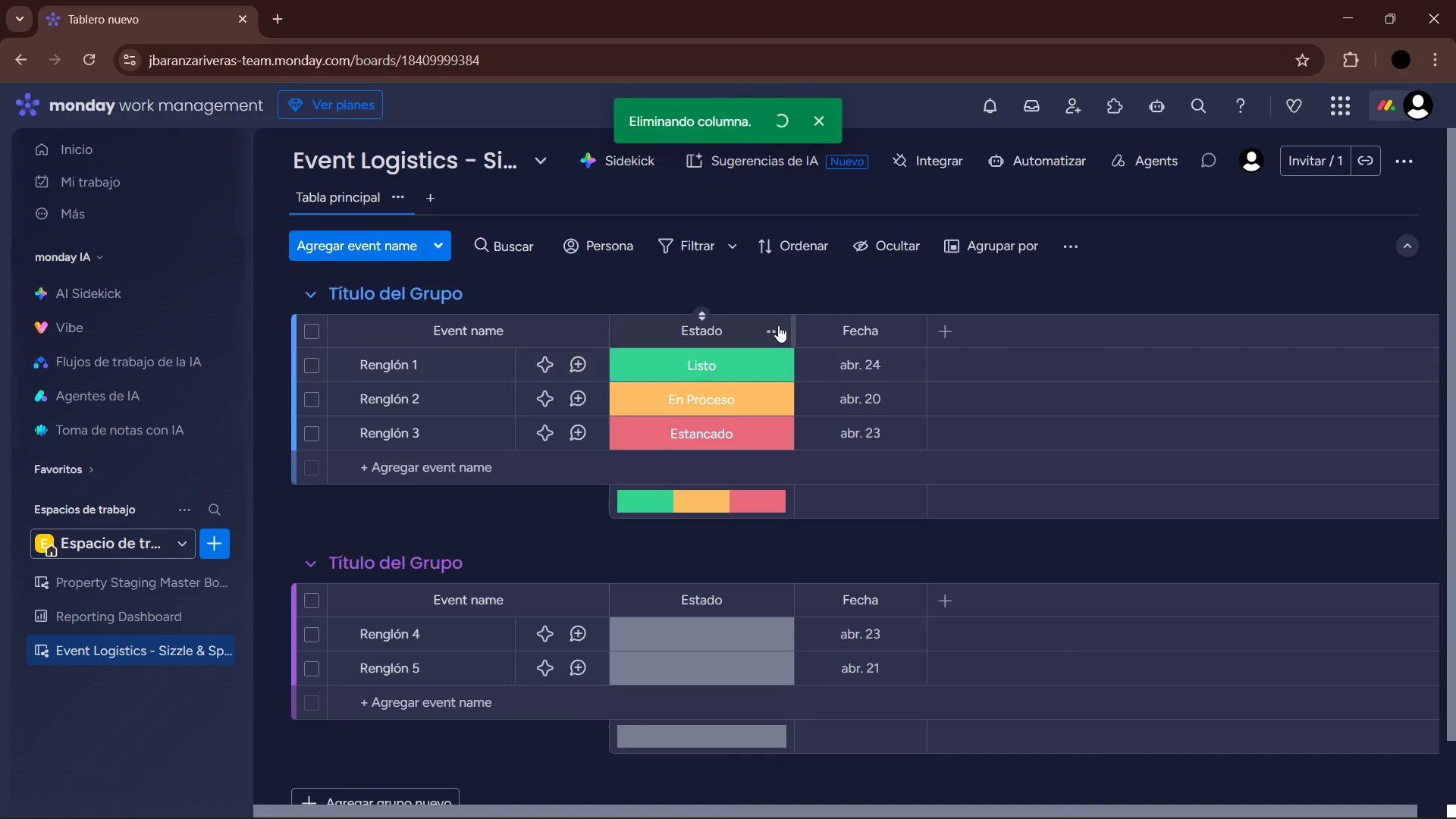 
left_click([775, 330])
 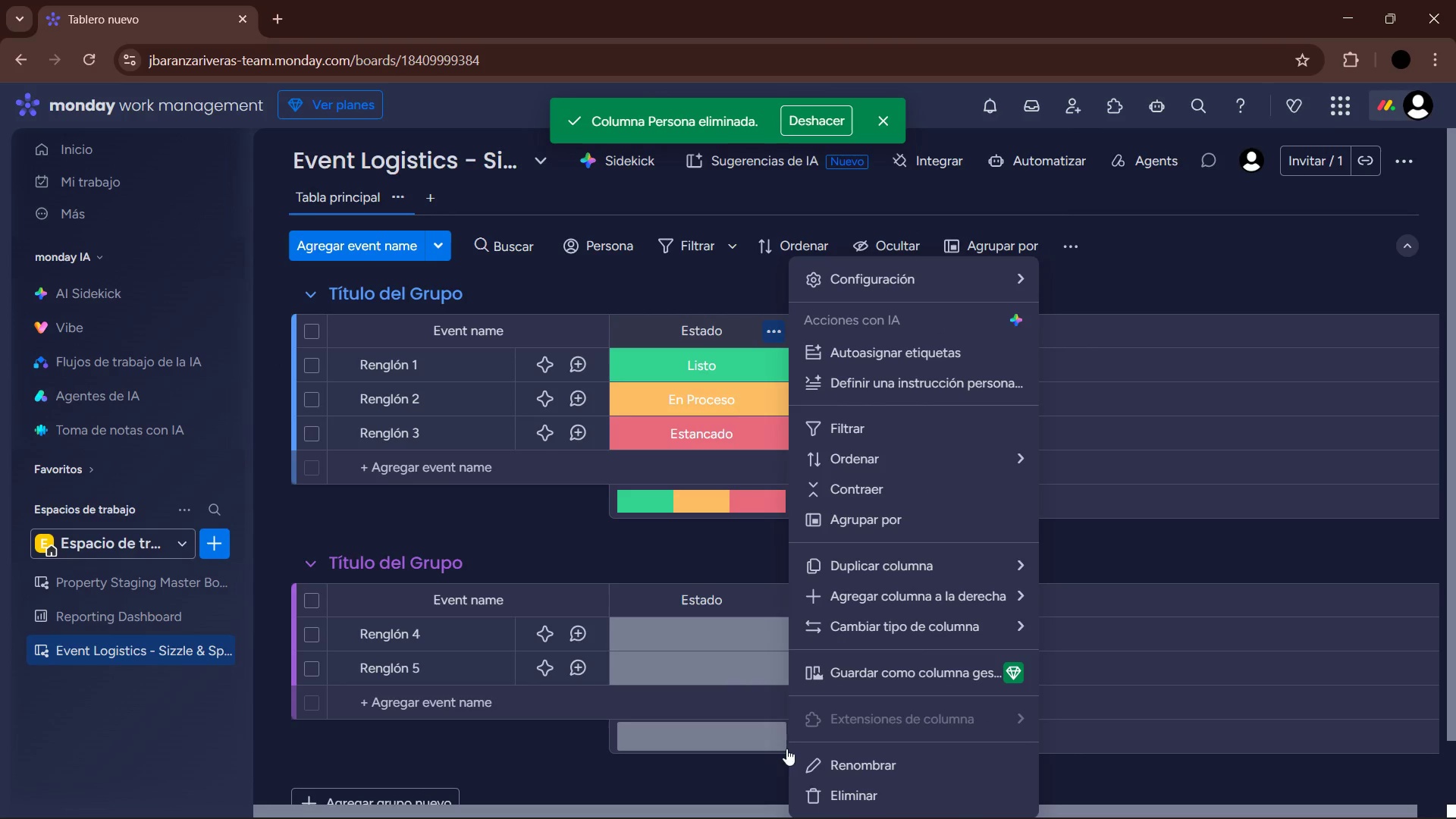 
left_click([822, 785])
 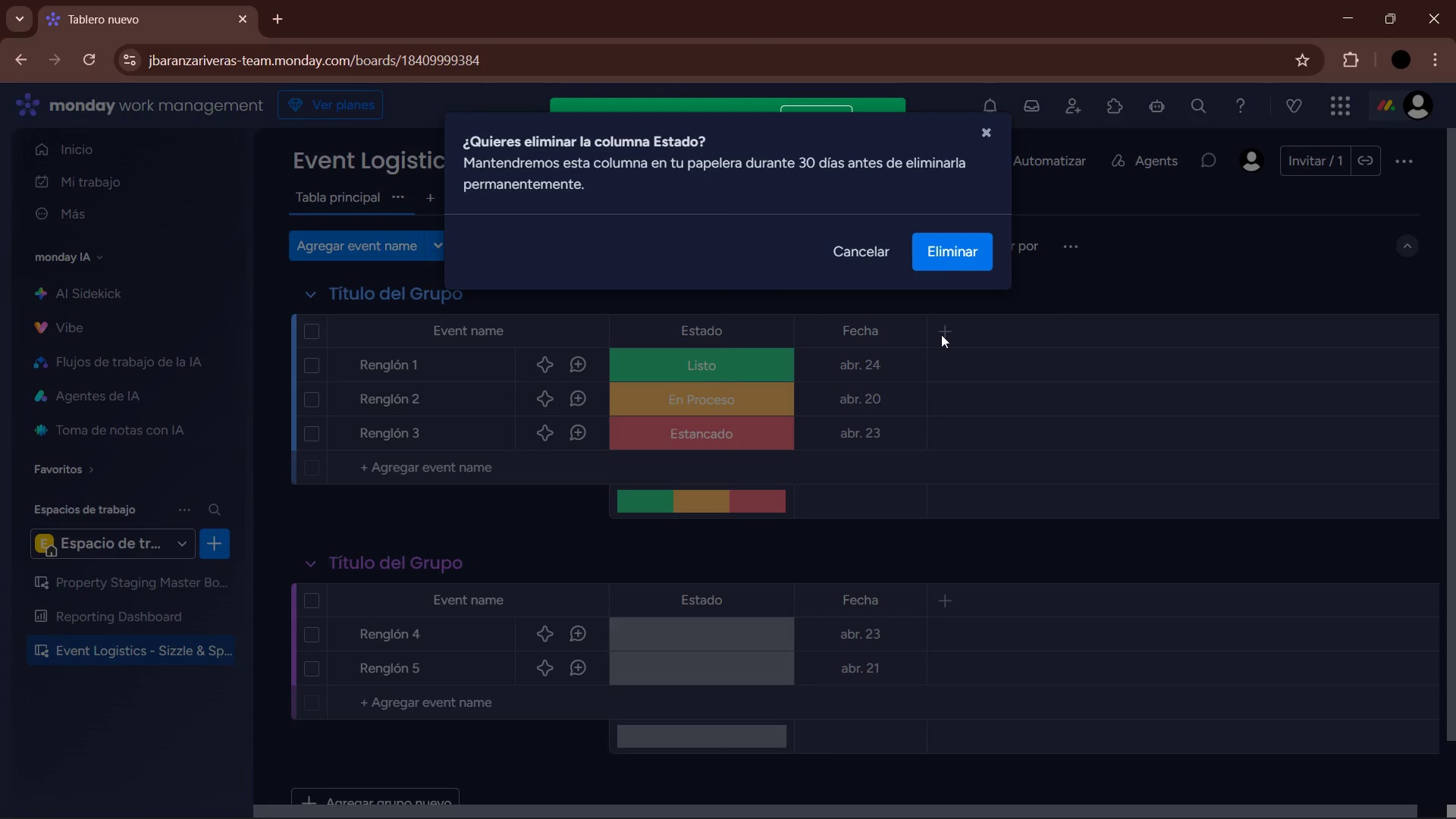 
left_click([931, 246])
 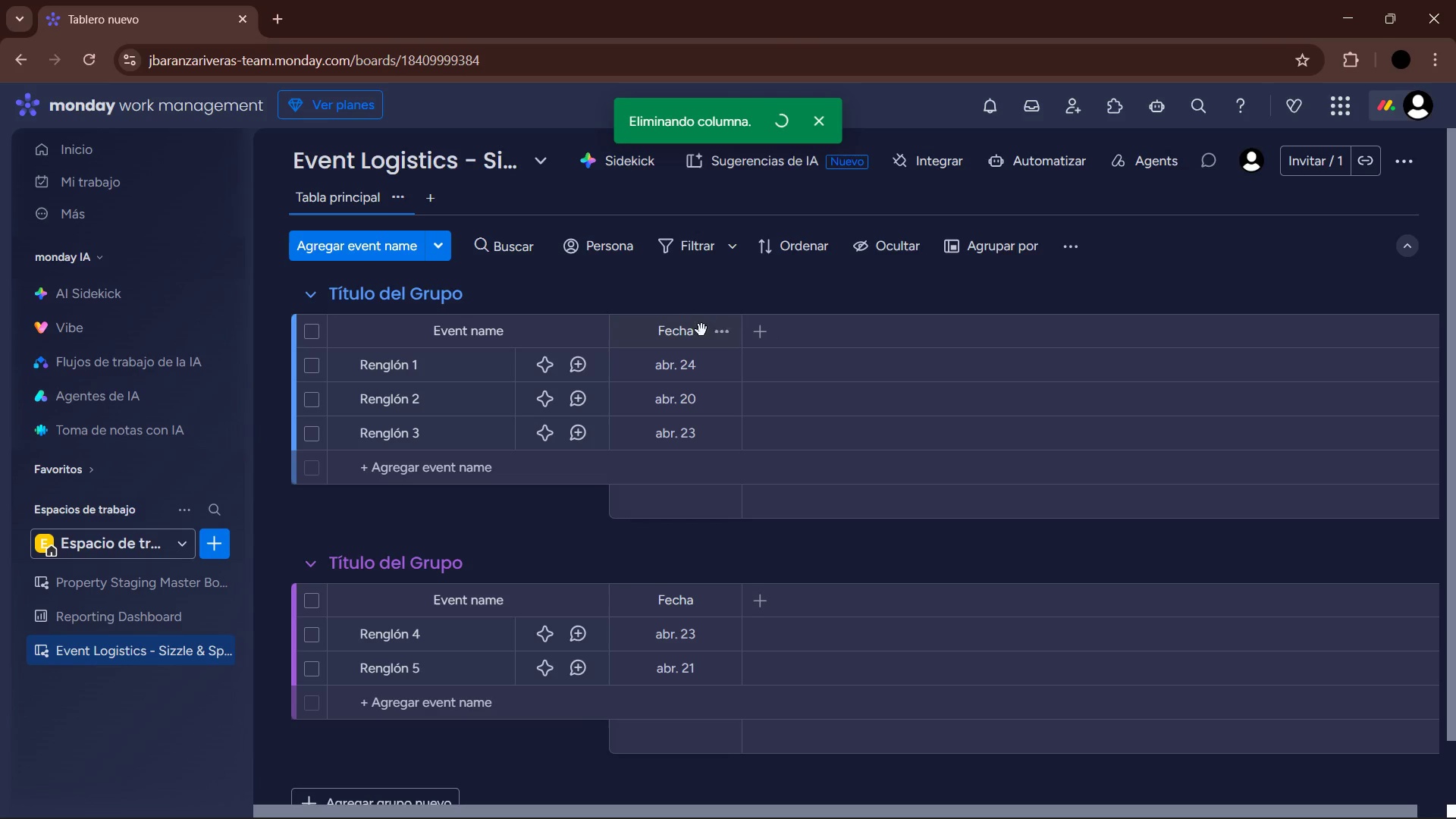 
left_click([720, 326])
 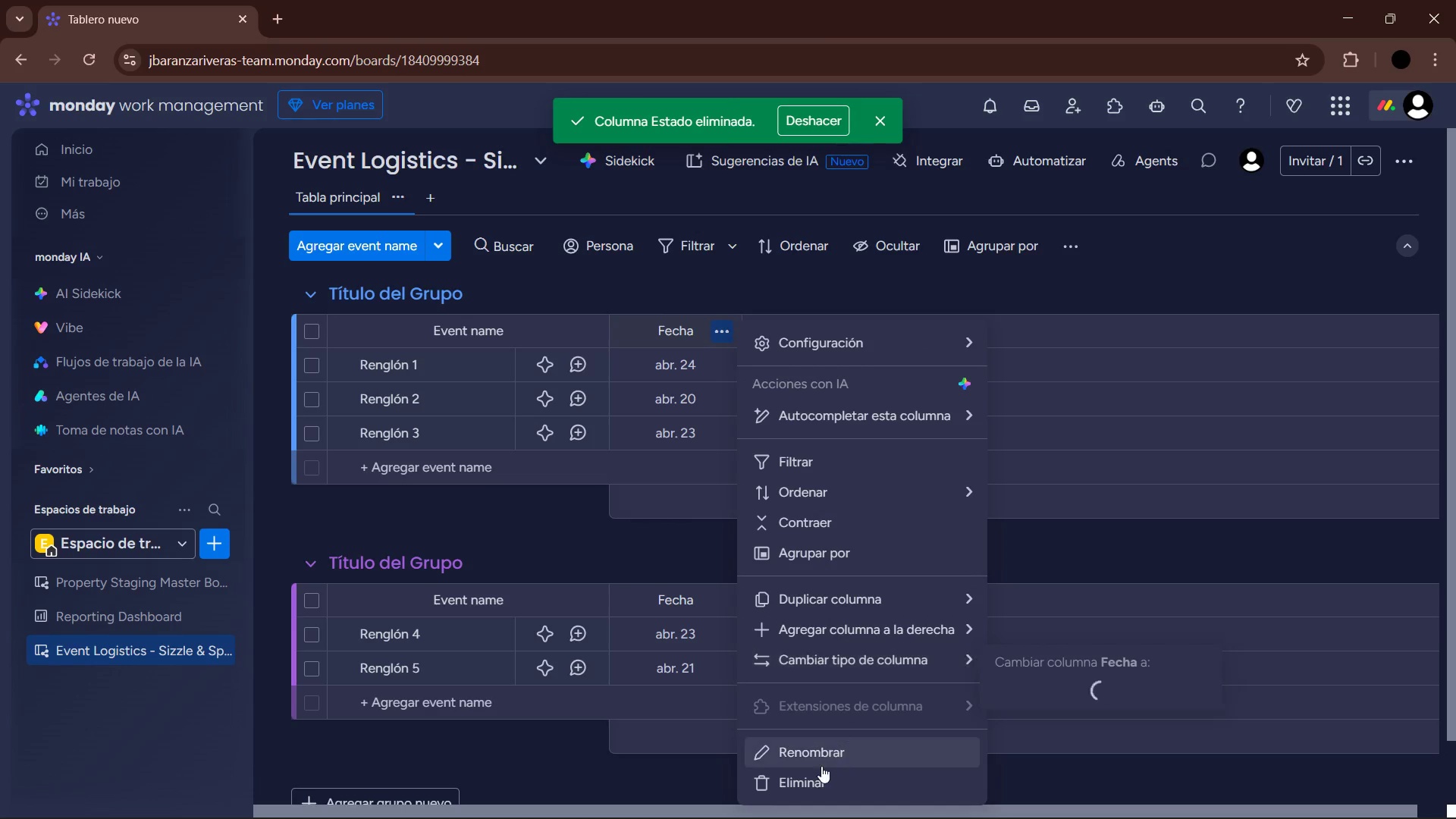 
left_click([818, 780])
 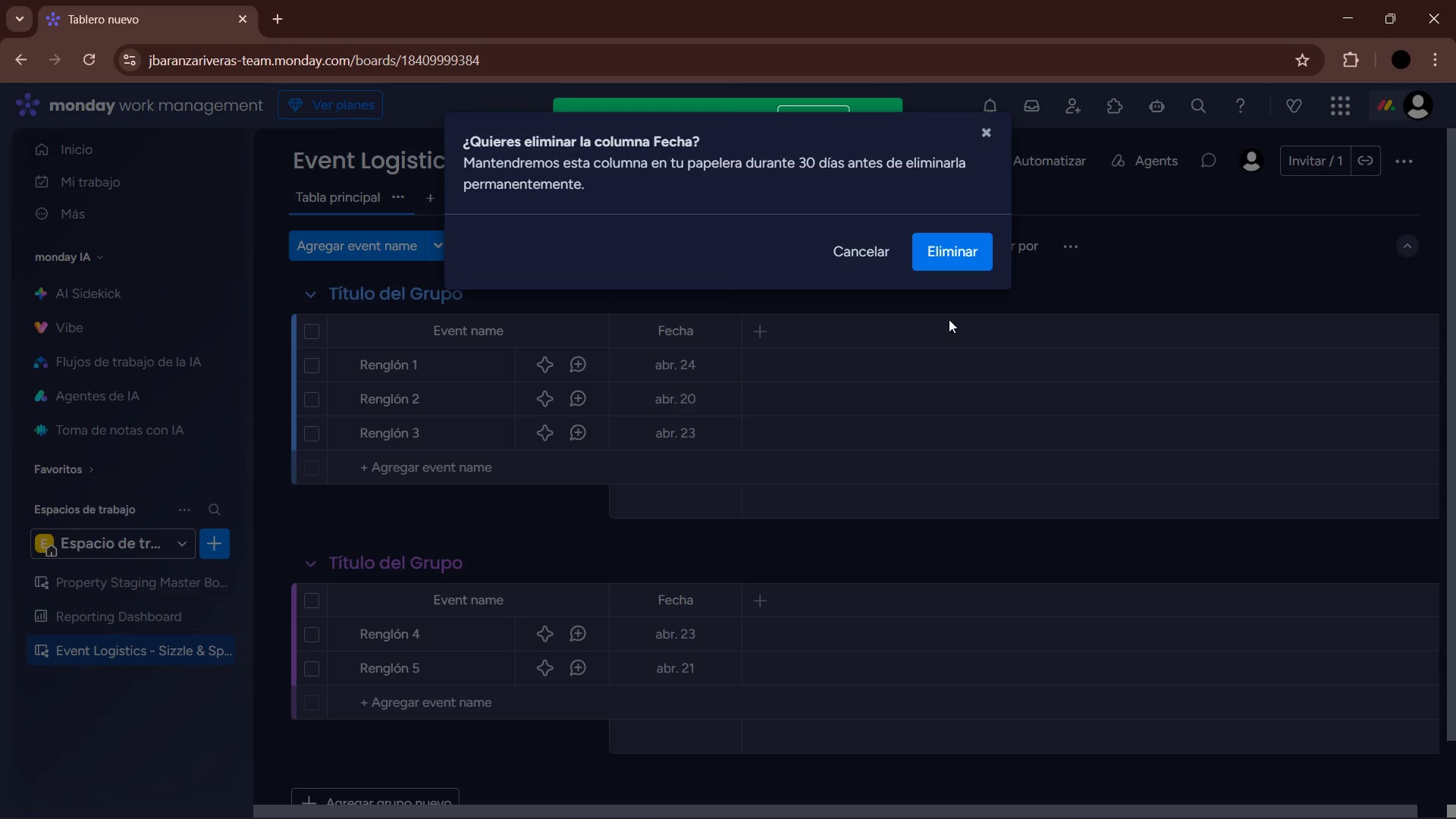 
left_click([948, 250])
 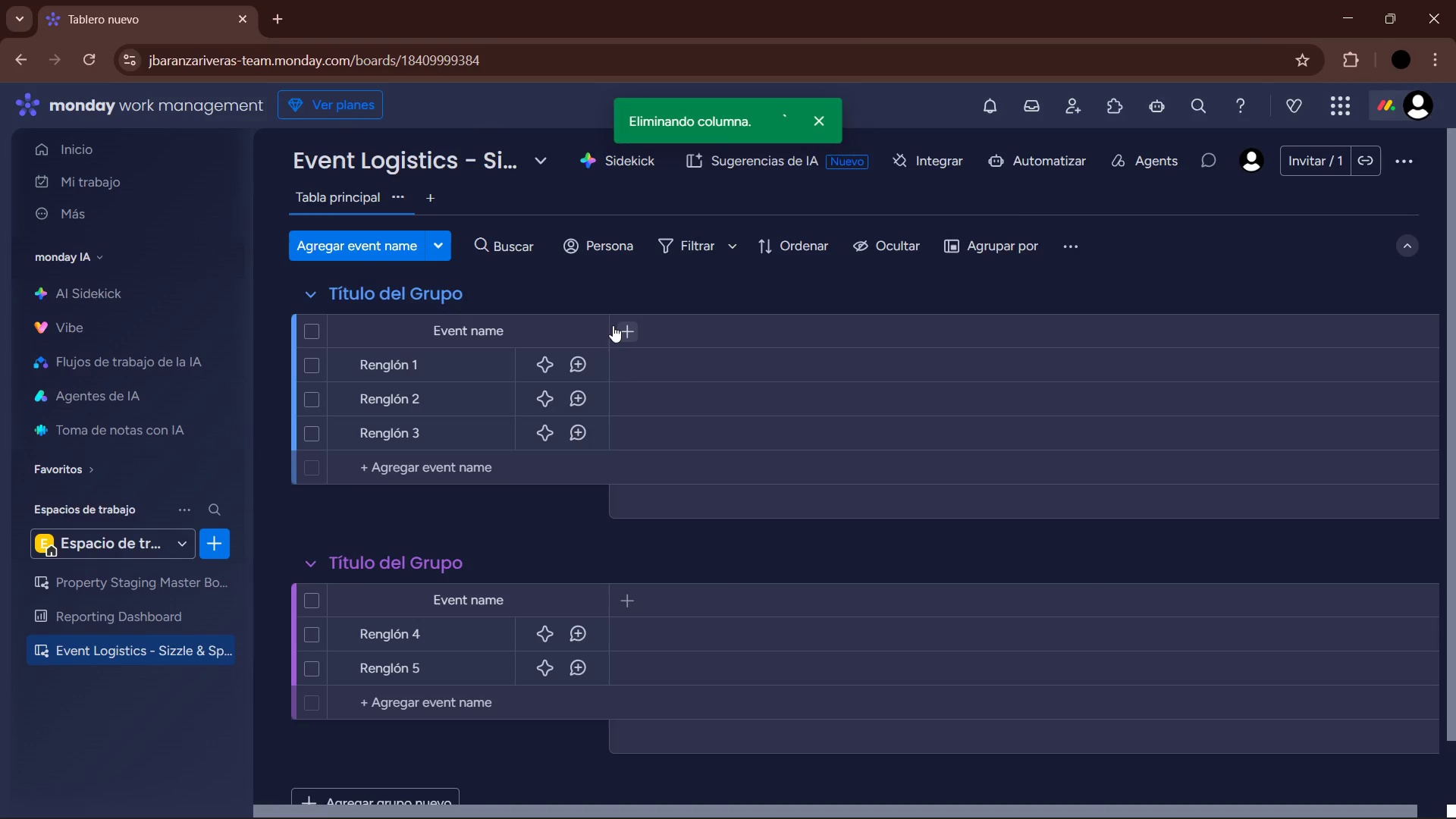 
left_click([623, 328])
 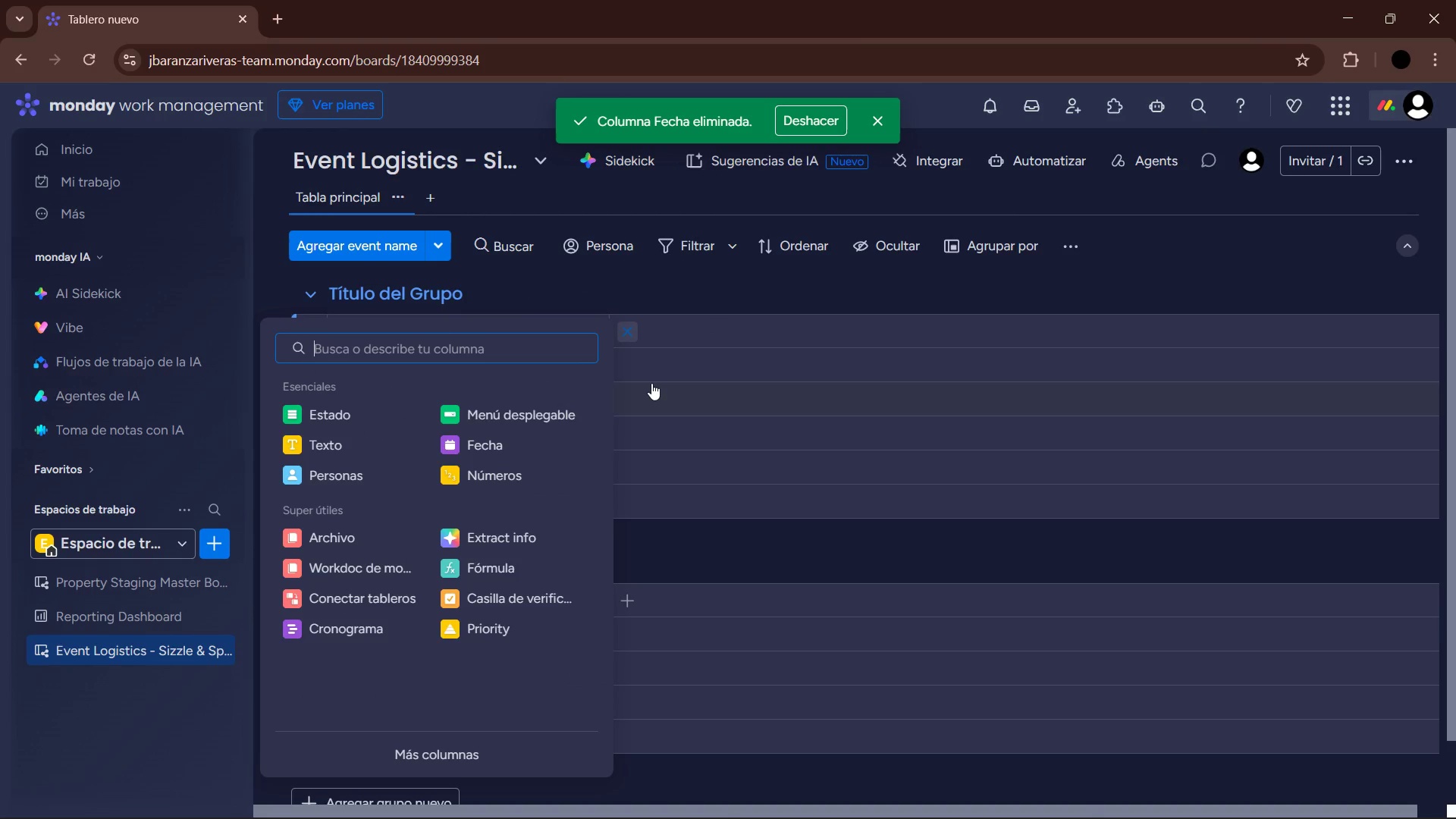 
wait(11.02)
 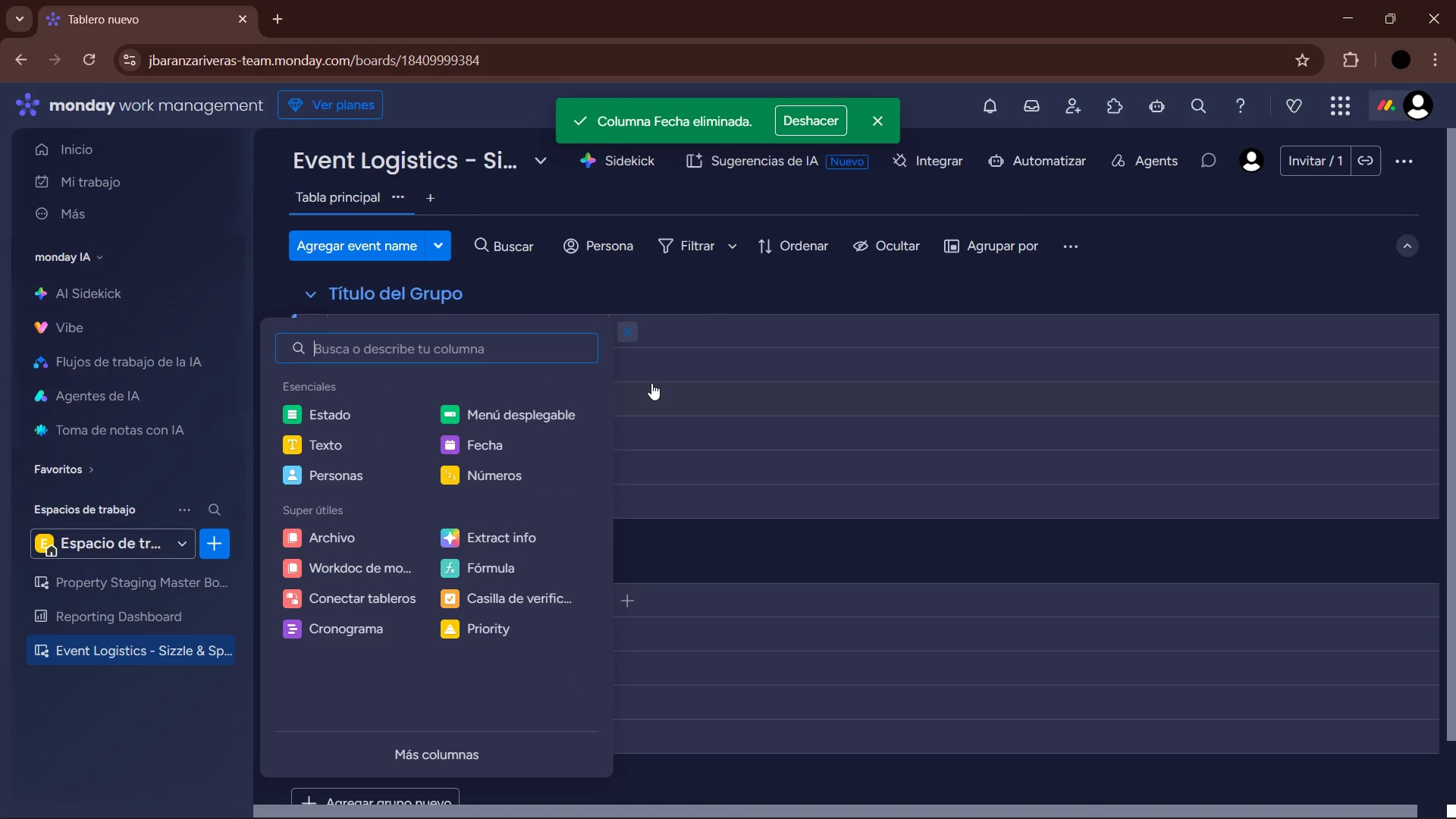 
left_click([316, 403])
 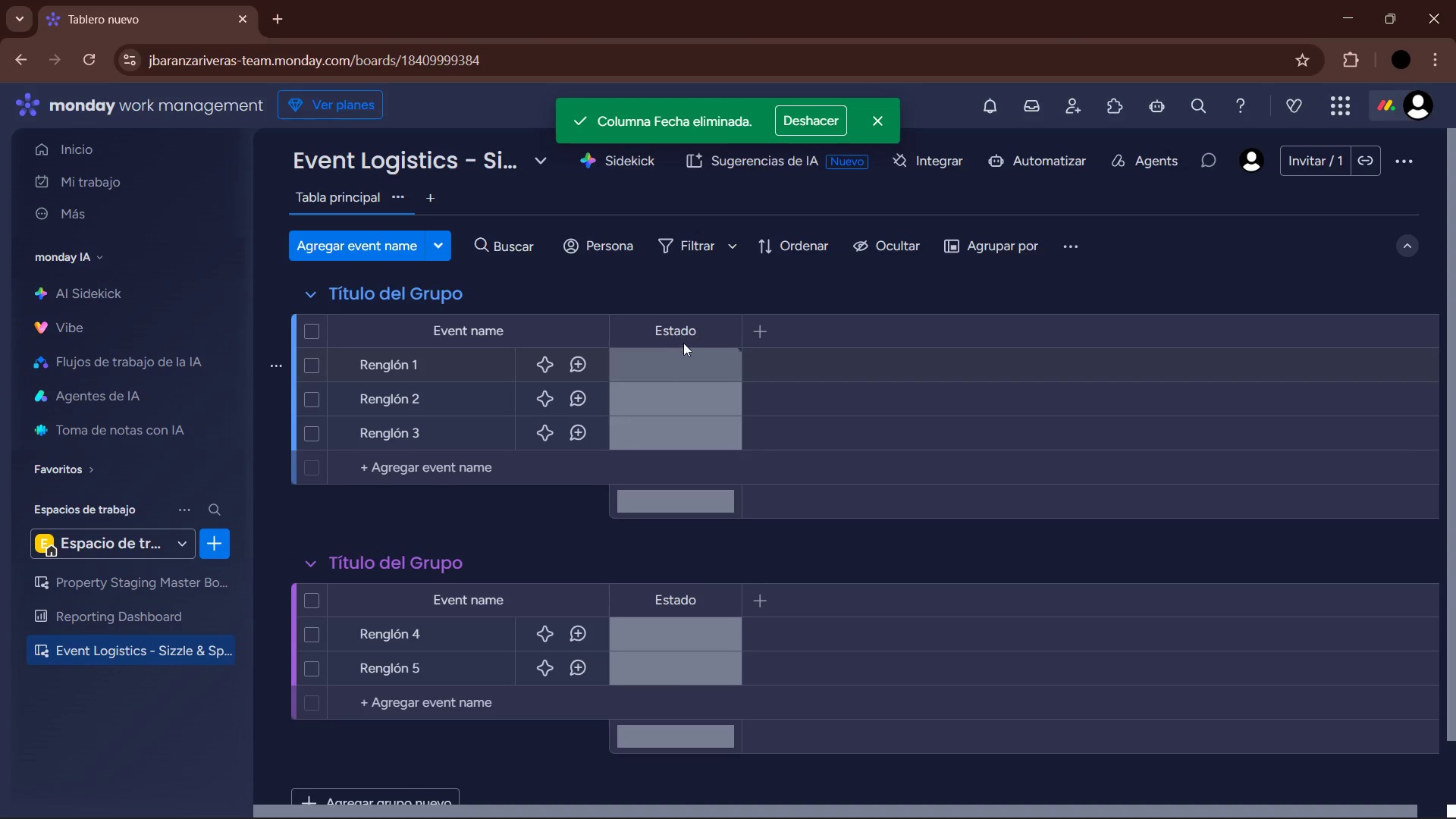 
left_click([692, 330])
 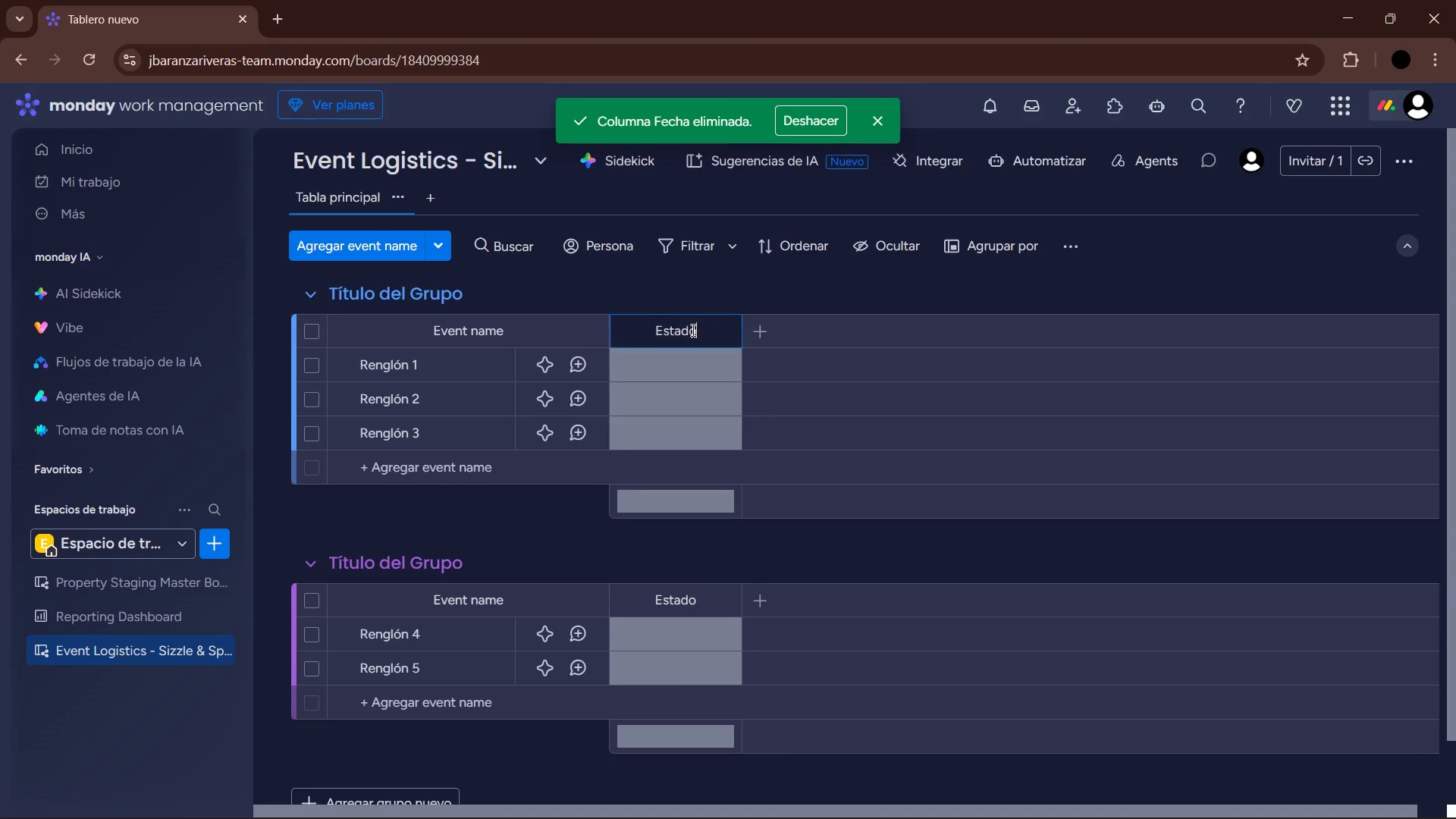 
left_click_drag(start_coordinate=[692, 330], to_coordinate=[629, 331])
 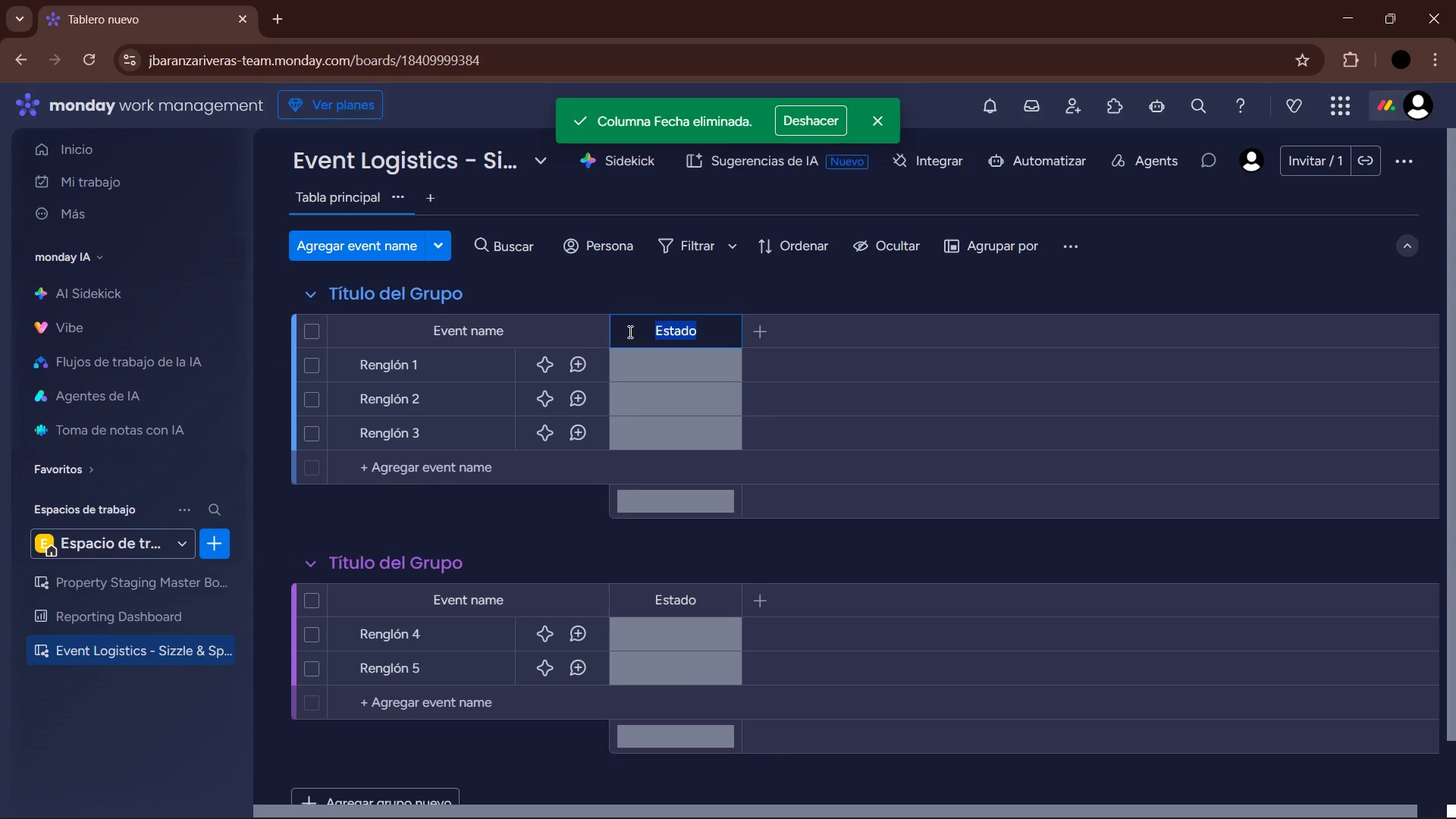 
type(Status)
 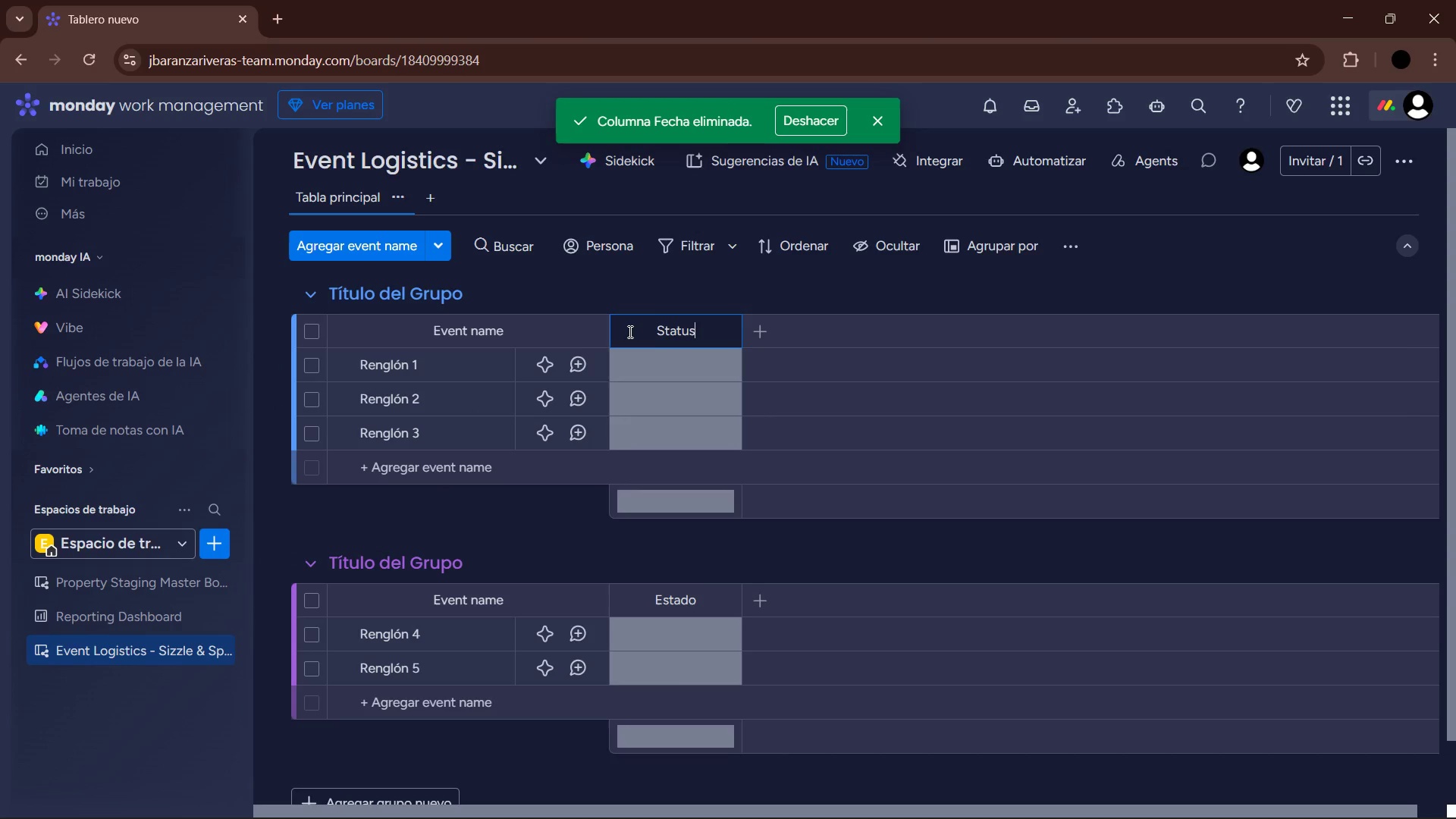 
key(Enter)
 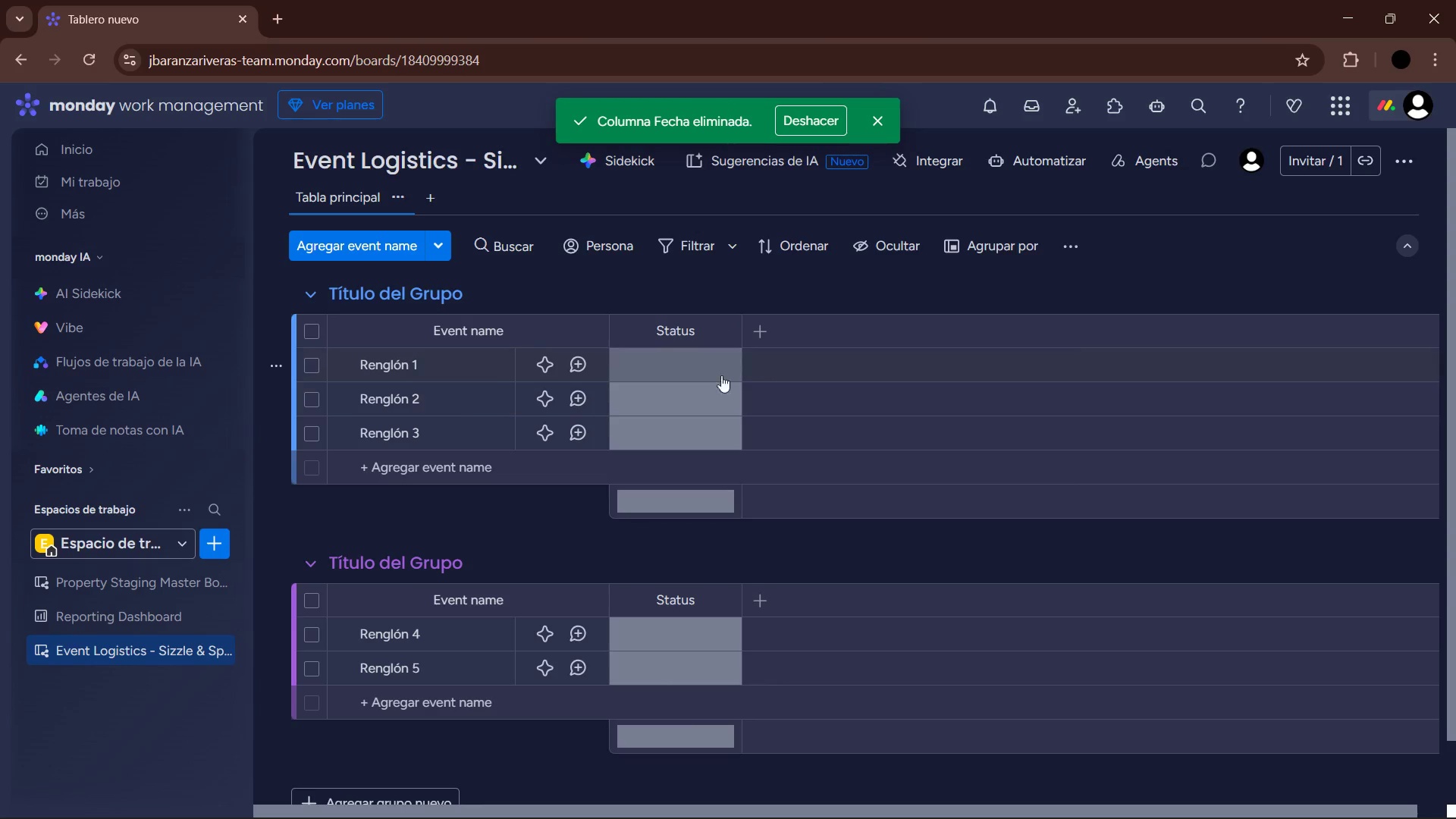 
left_click([701, 362])
 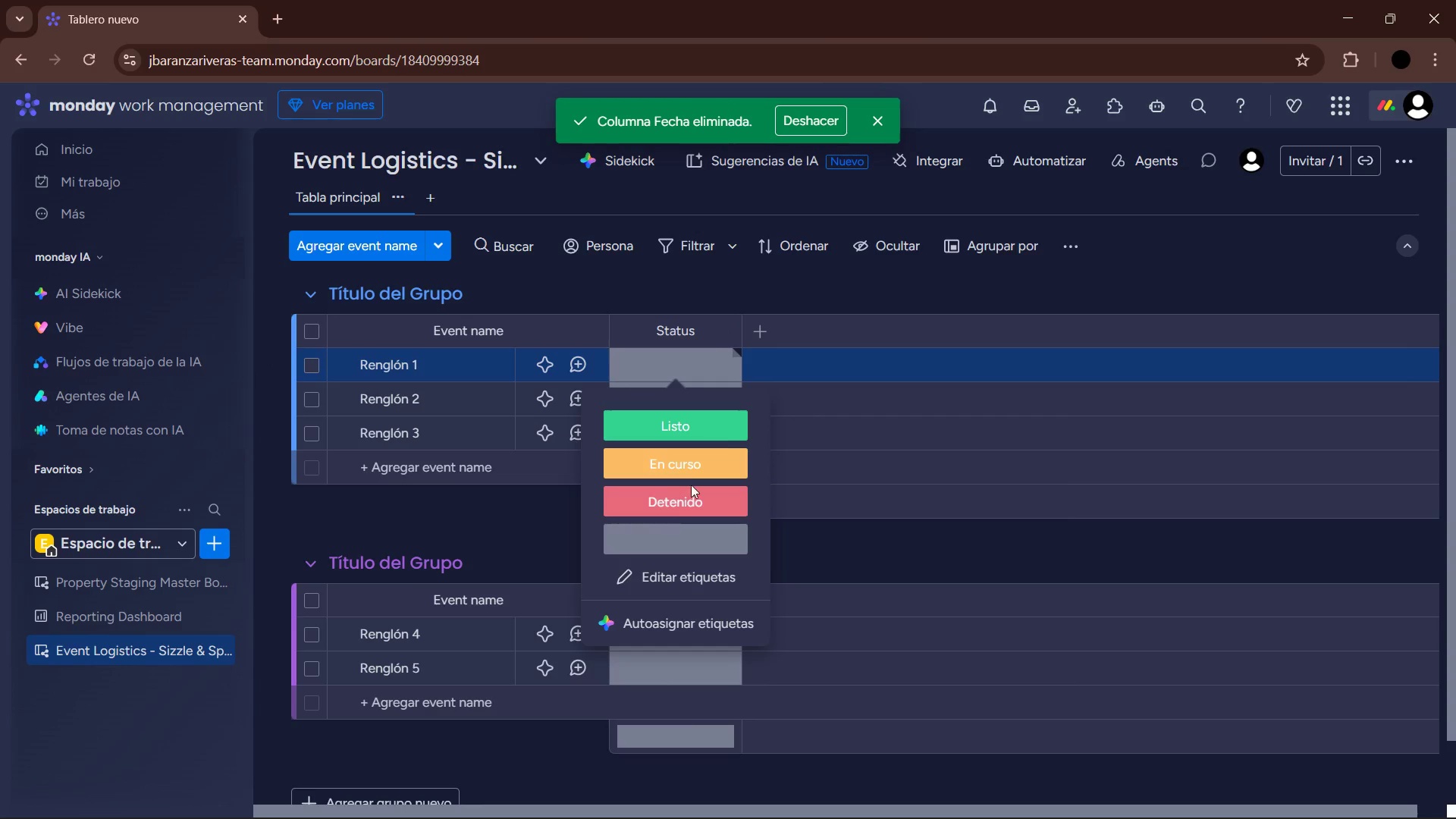 
left_click([673, 563])
 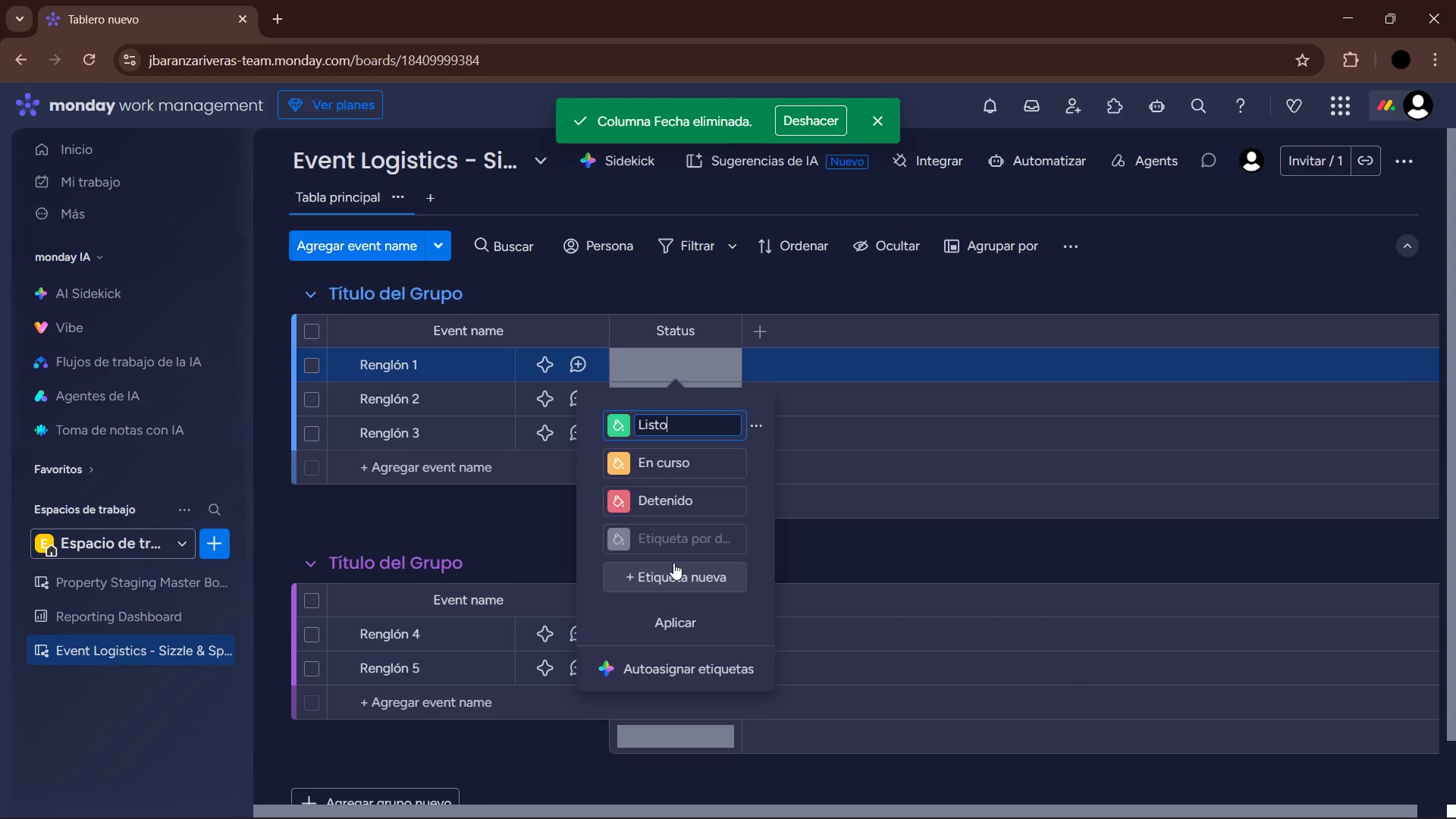 
key(Backspace)
key(Backspace)
key(Backspace)
key(Backspace)
key(Backspace)
type(Completed)
 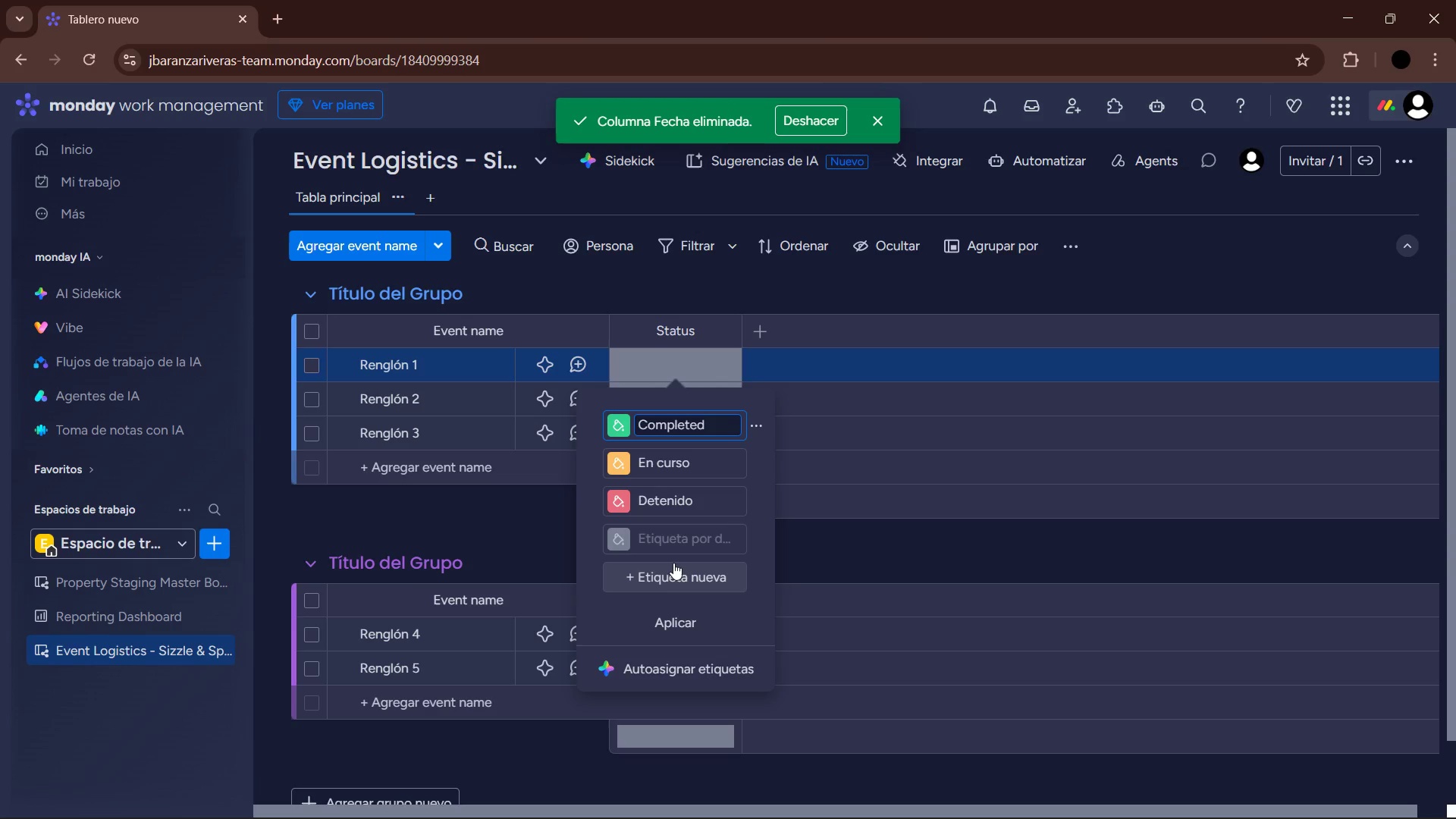 
key(Enter)
 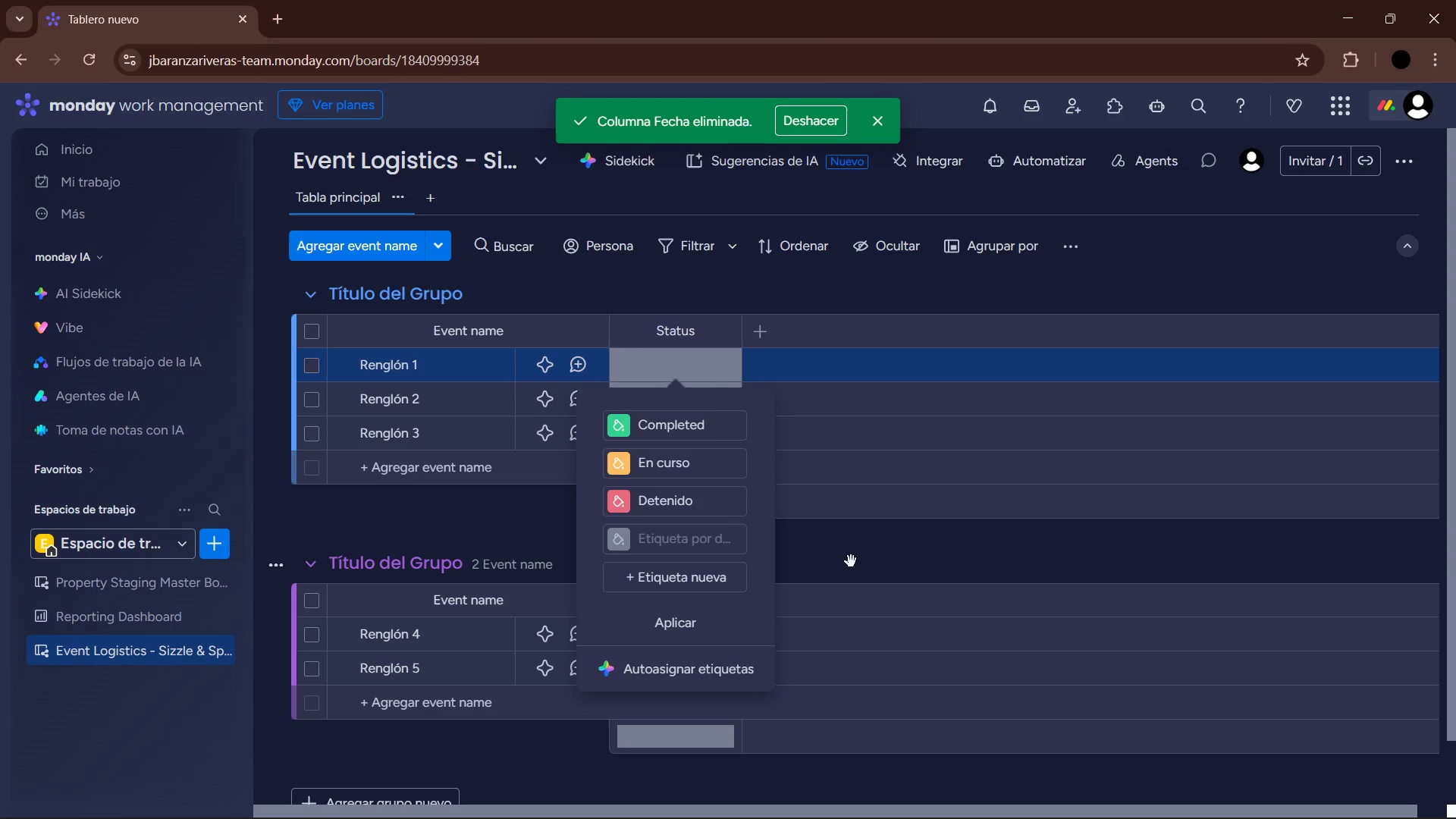 
wait(27.95)
 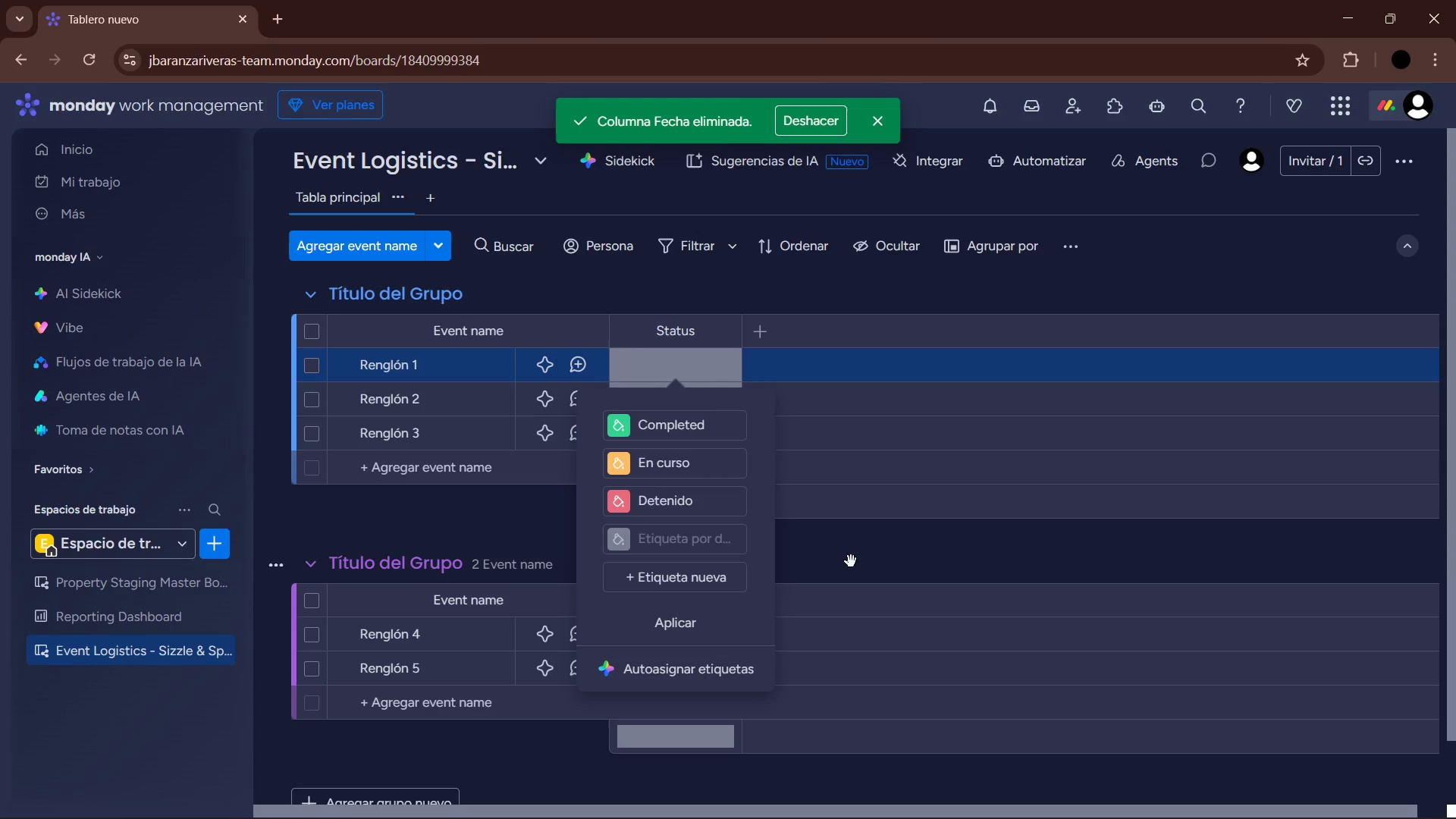 
left_click([687, 540])
 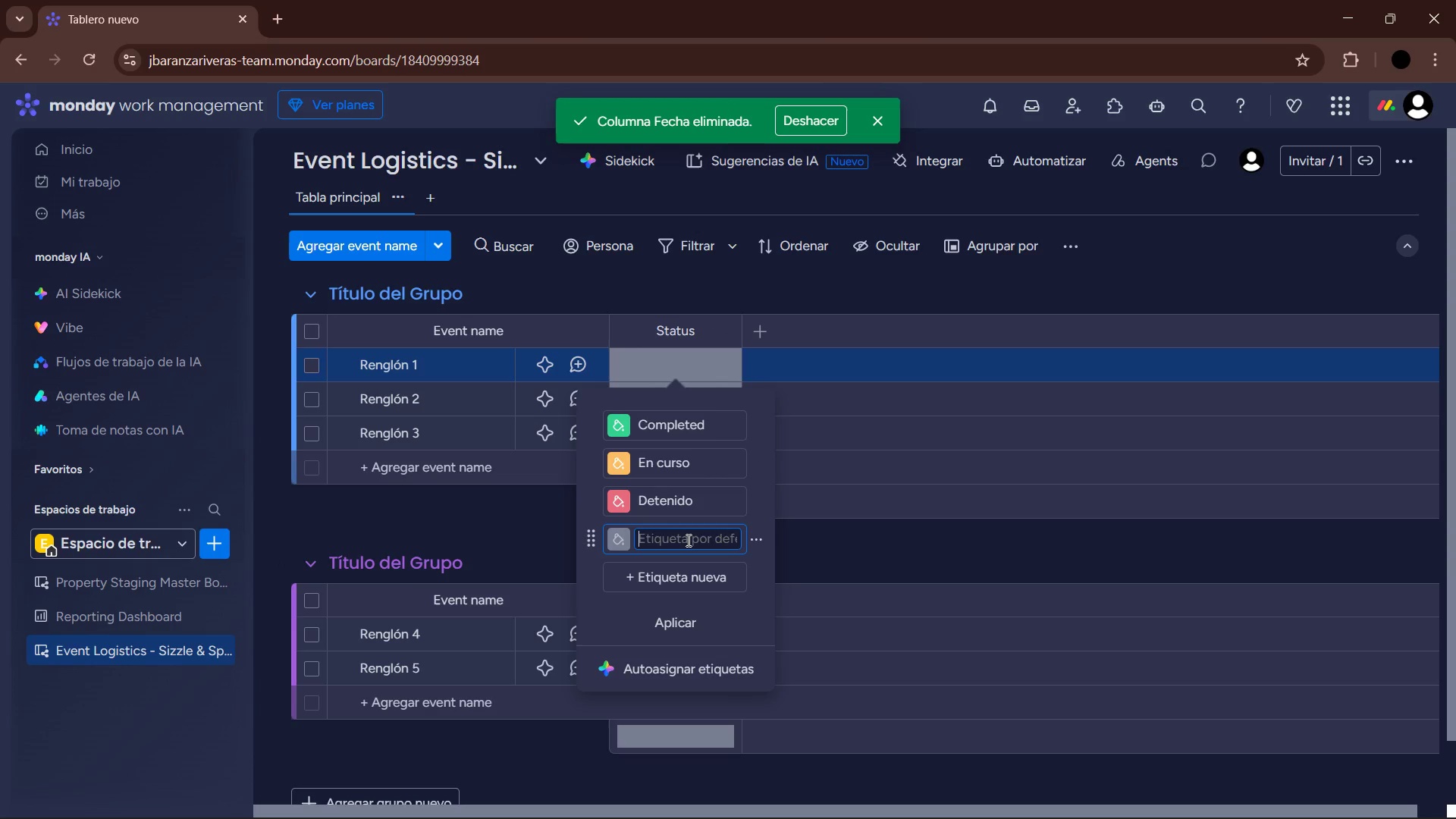 
type(Planning)
 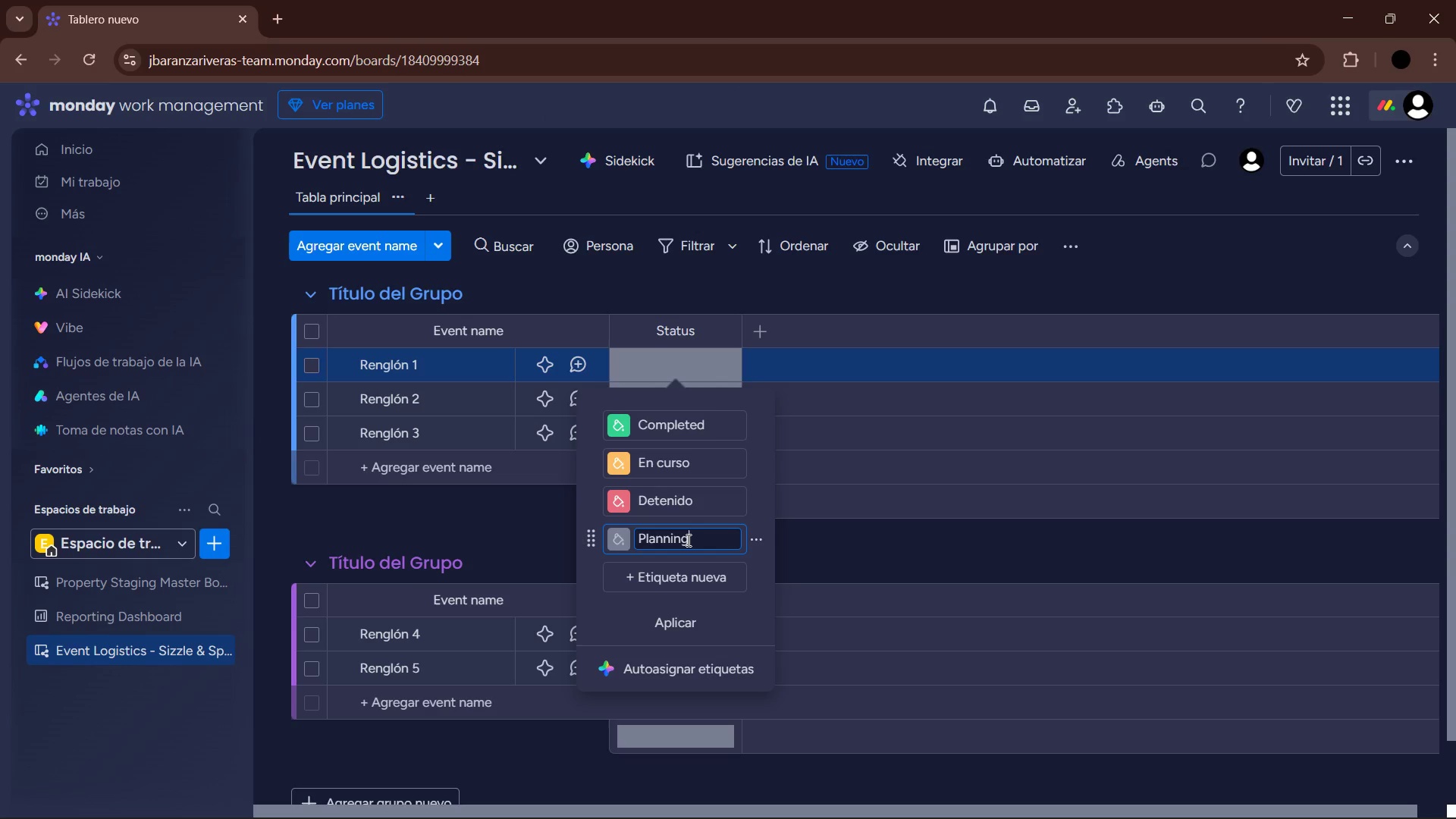 
key(Enter)
 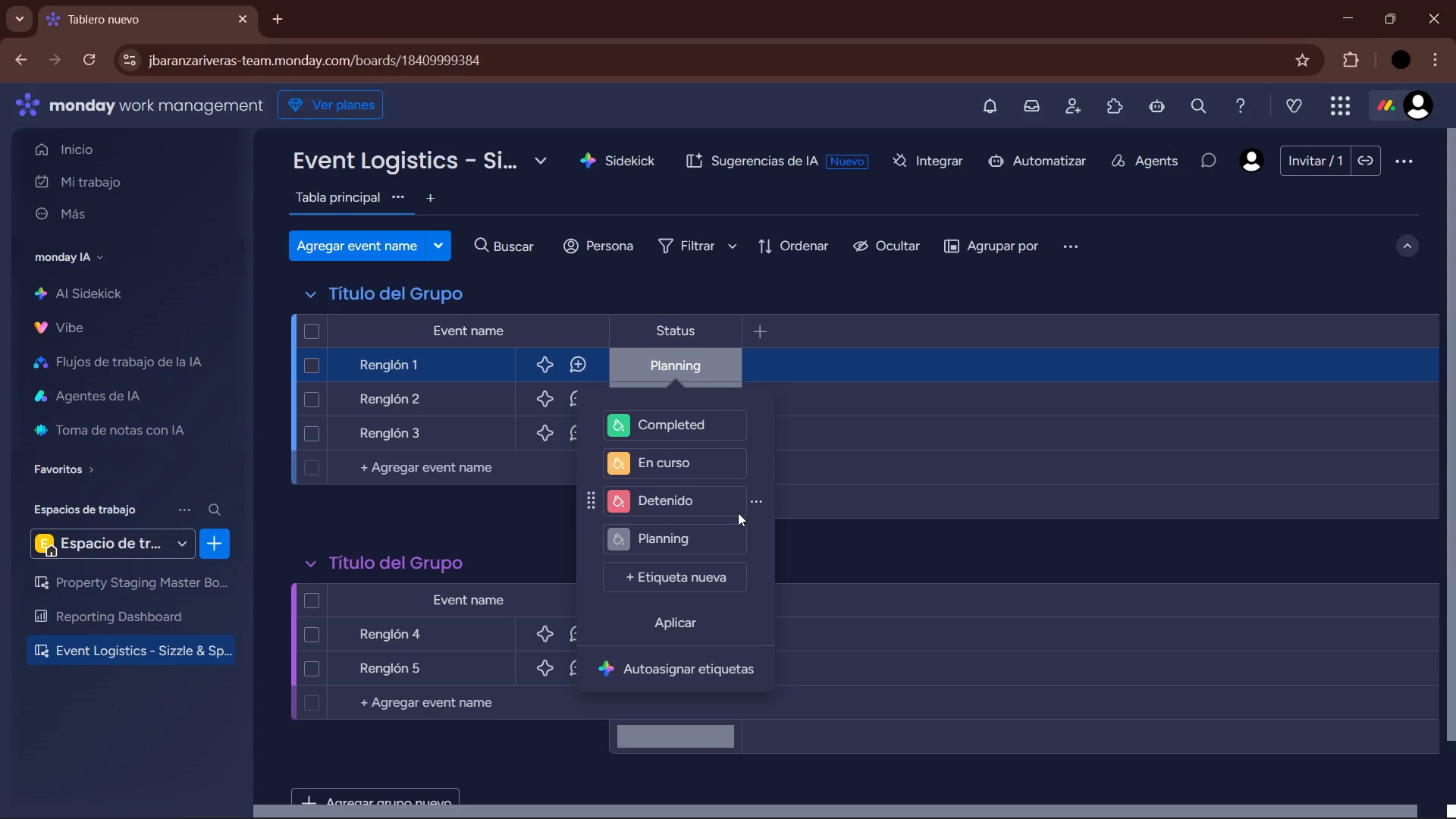 
wait(7.66)
 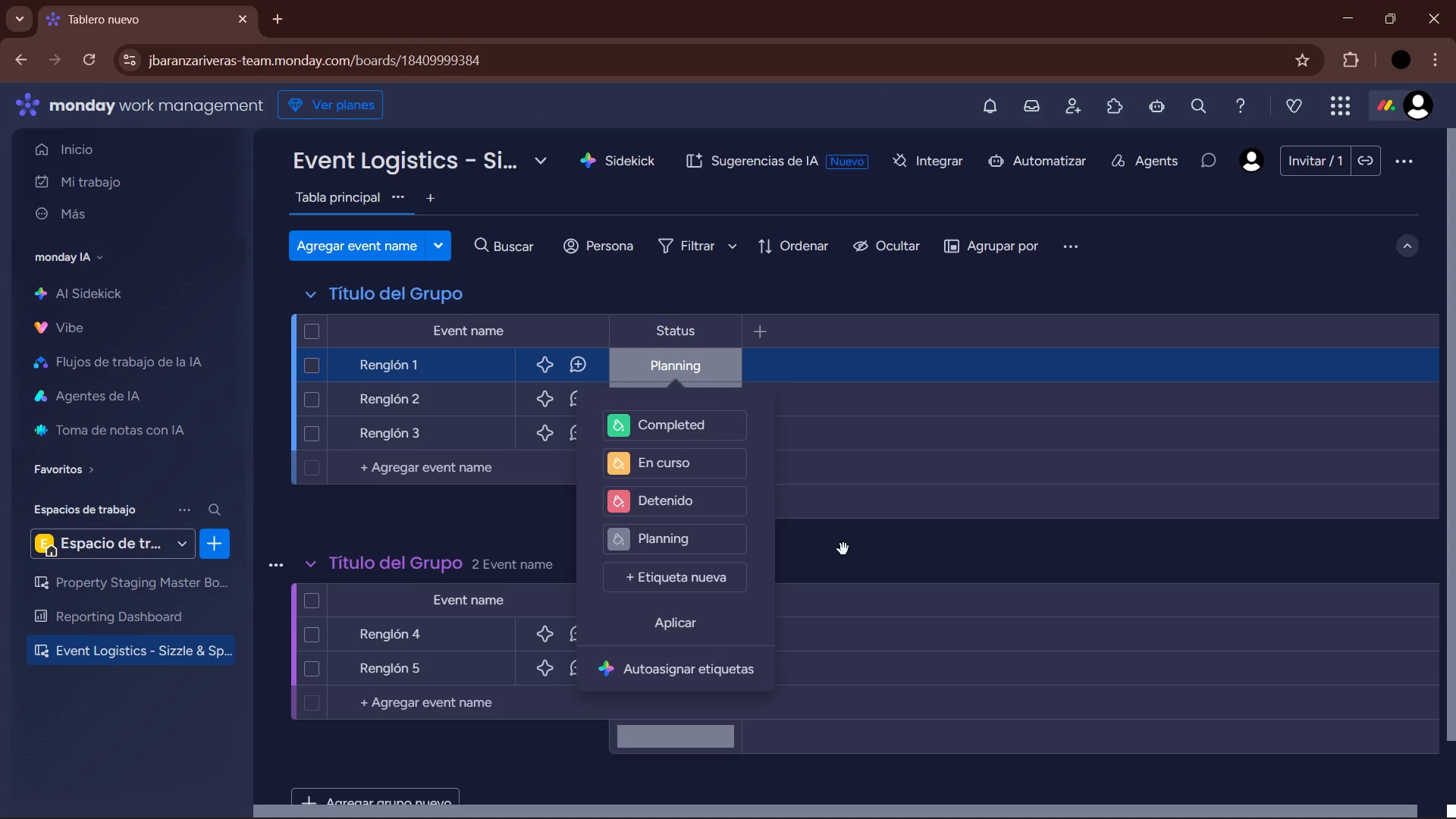 
left_click([678, 610])
 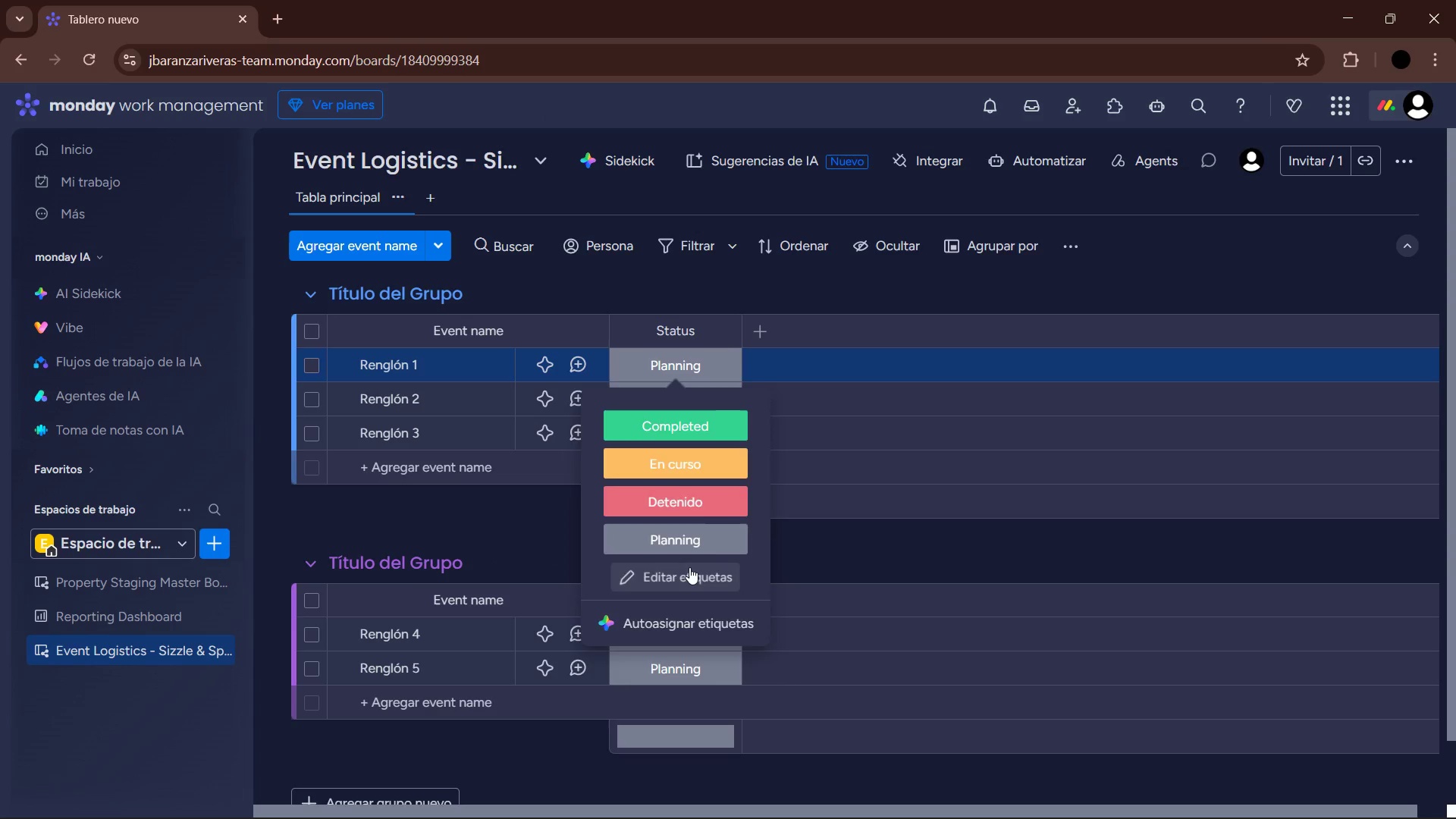 
double_click([684, 570])
 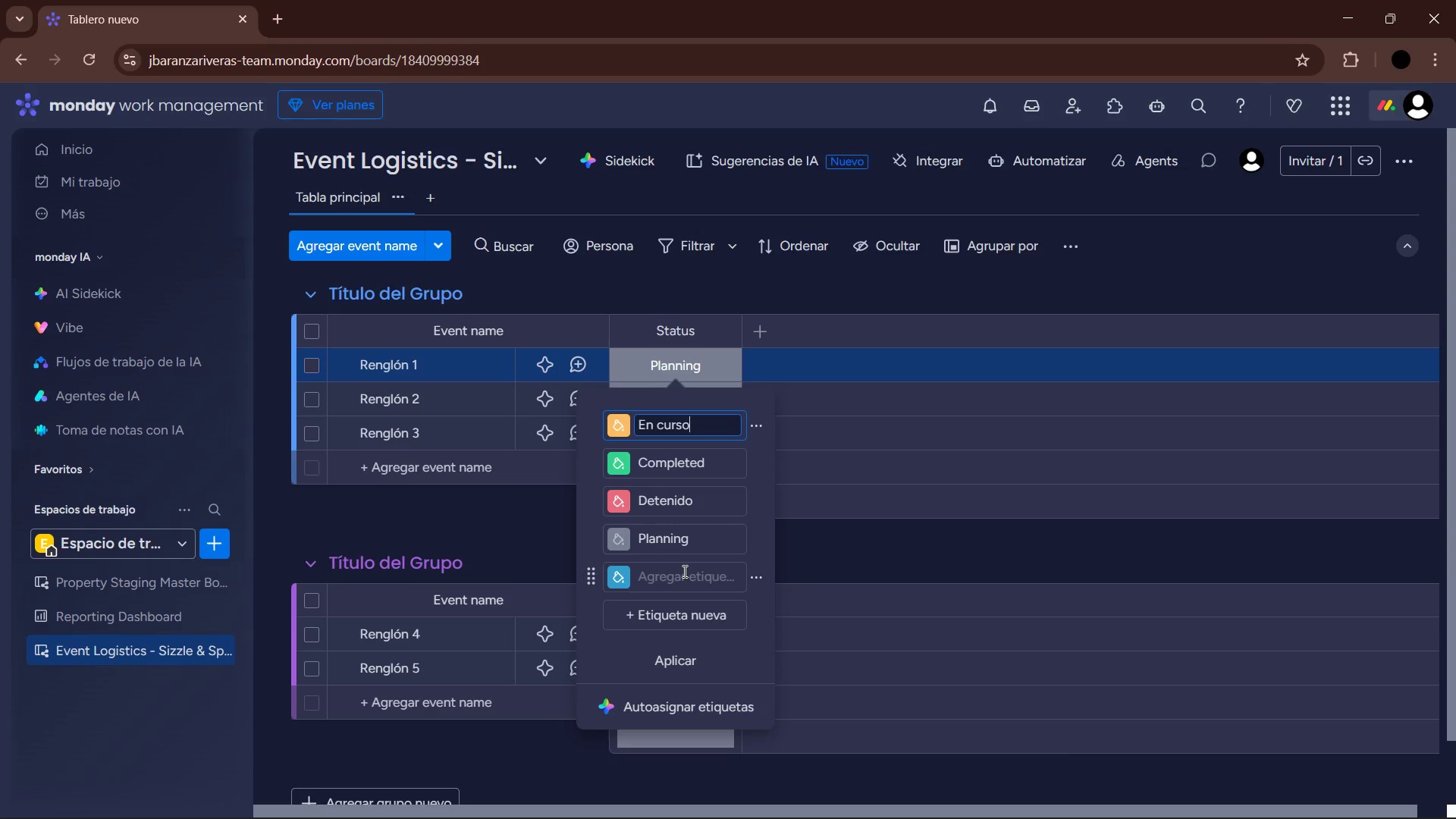 
left_click([679, 575])
 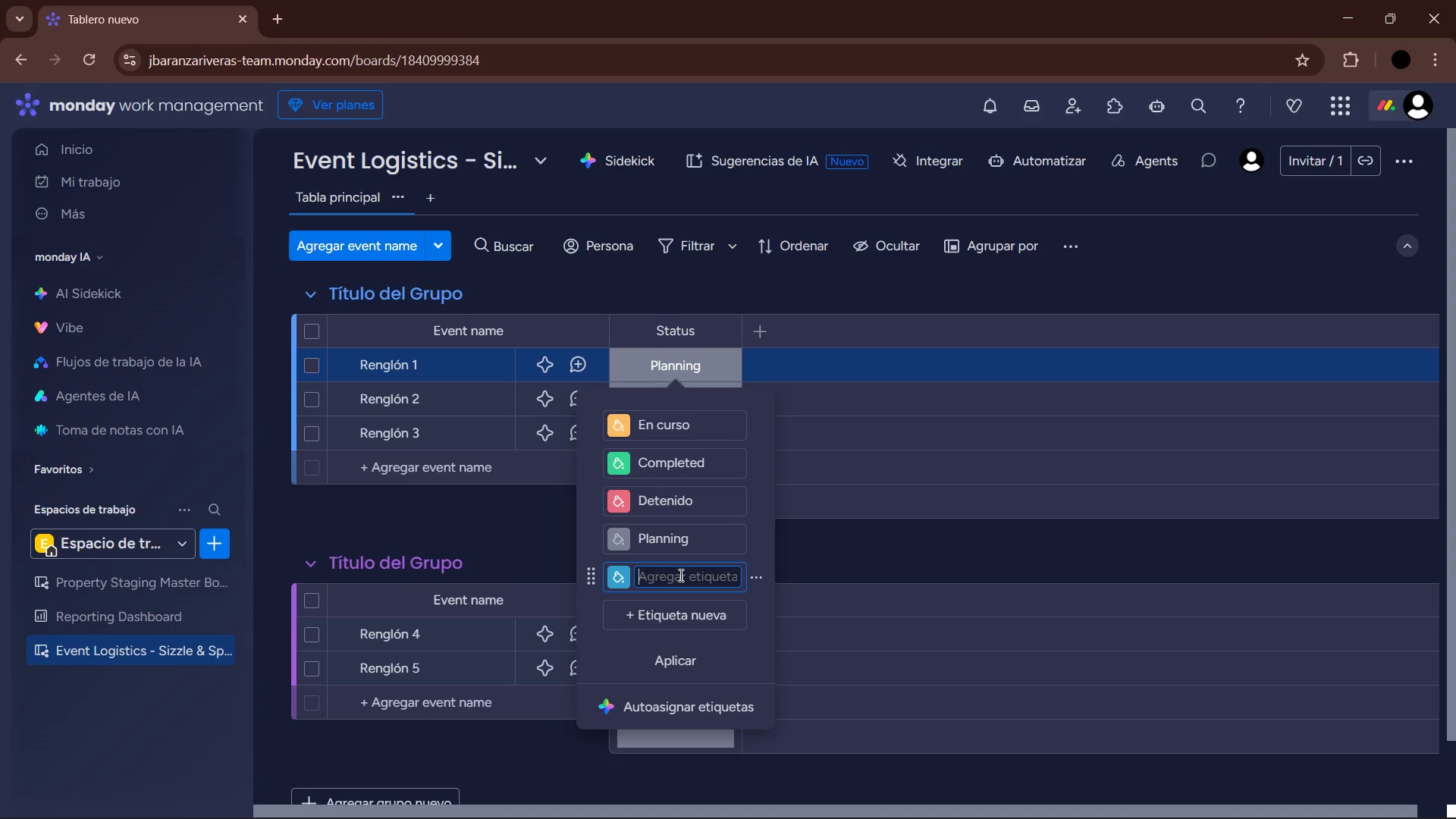 
type(Ready)
 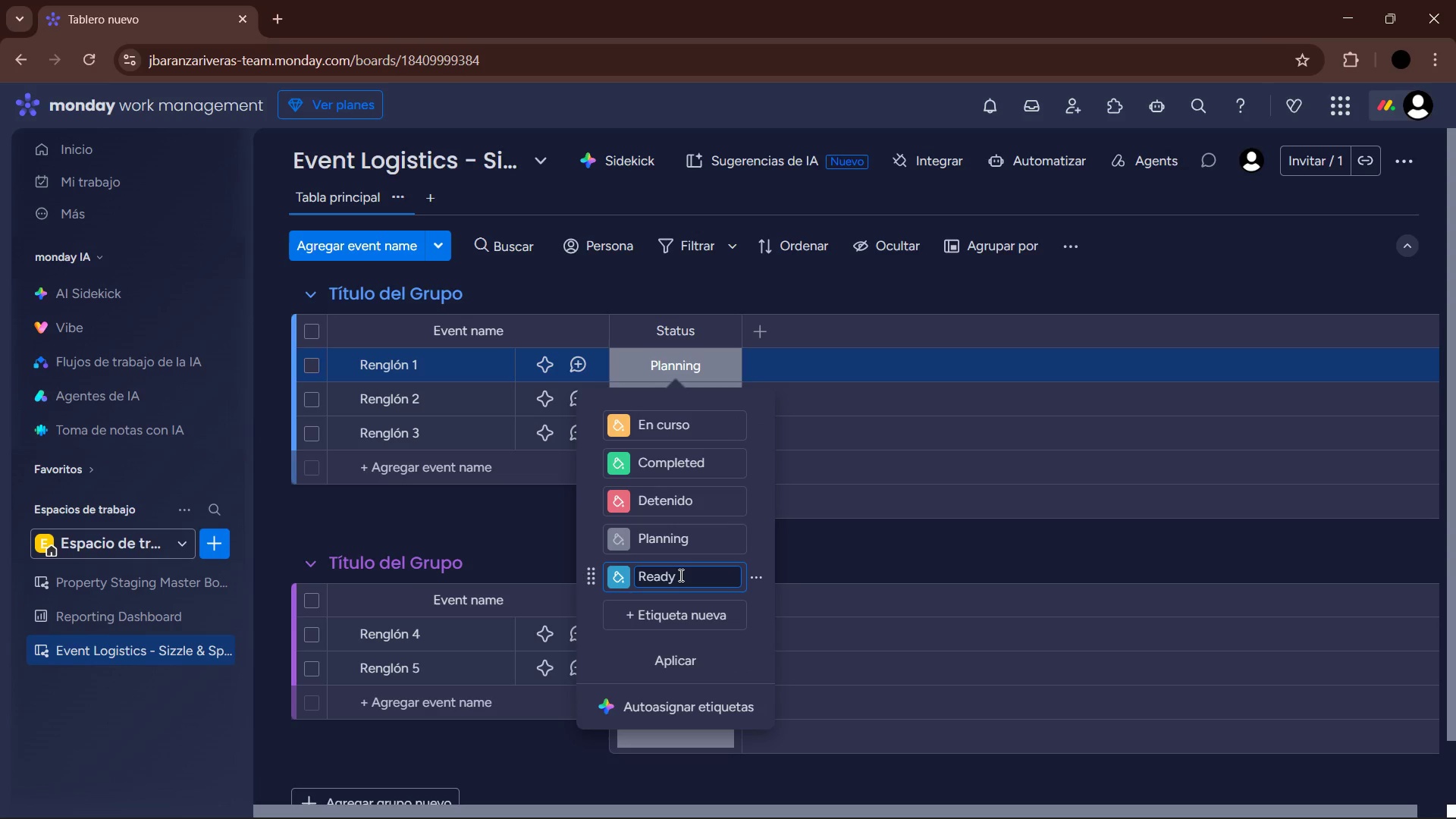 
left_click([661, 428])
 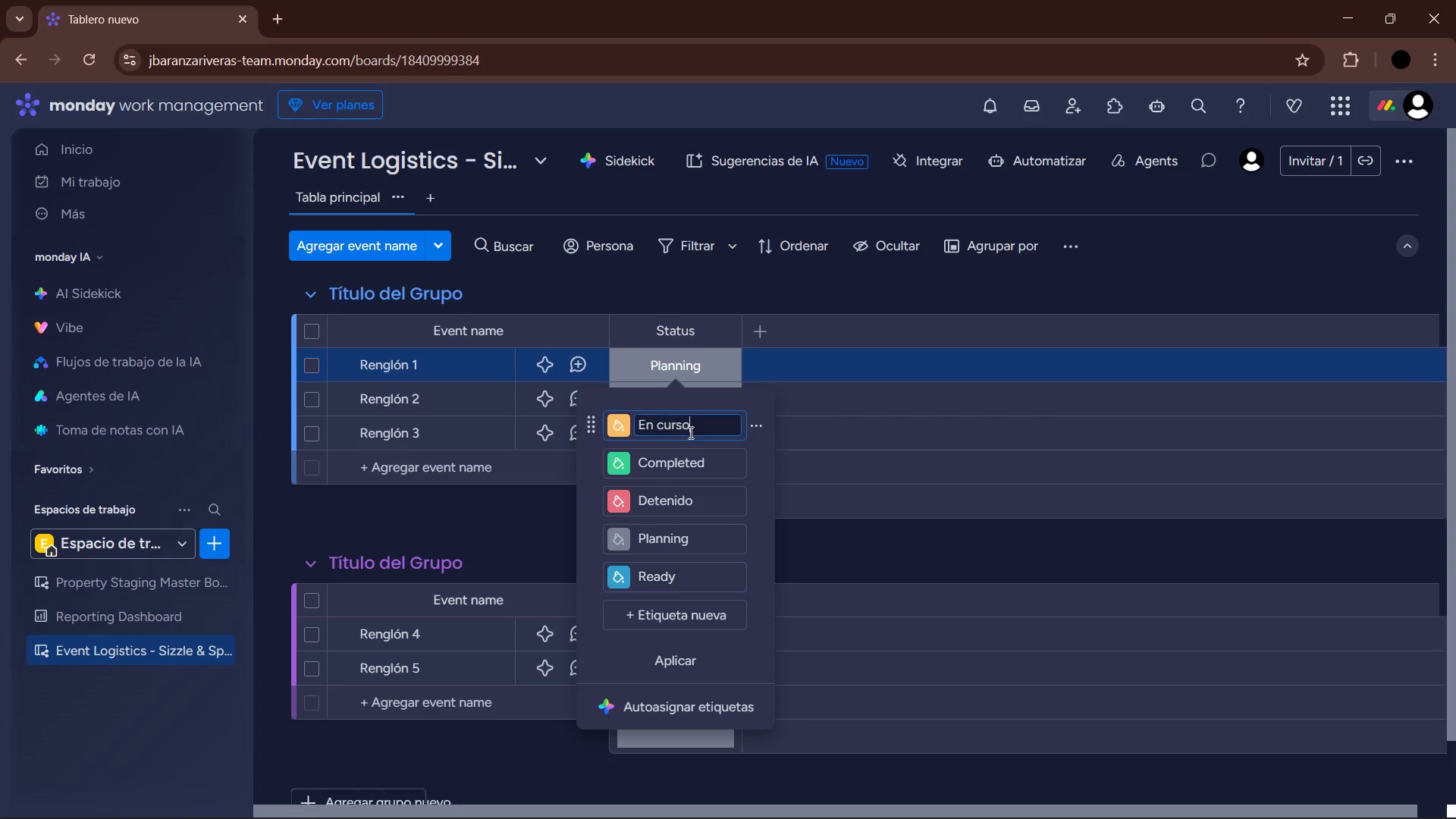 
left_click_drag(start_coordinate=[701, 431], to_coordinate=[612, 425])
 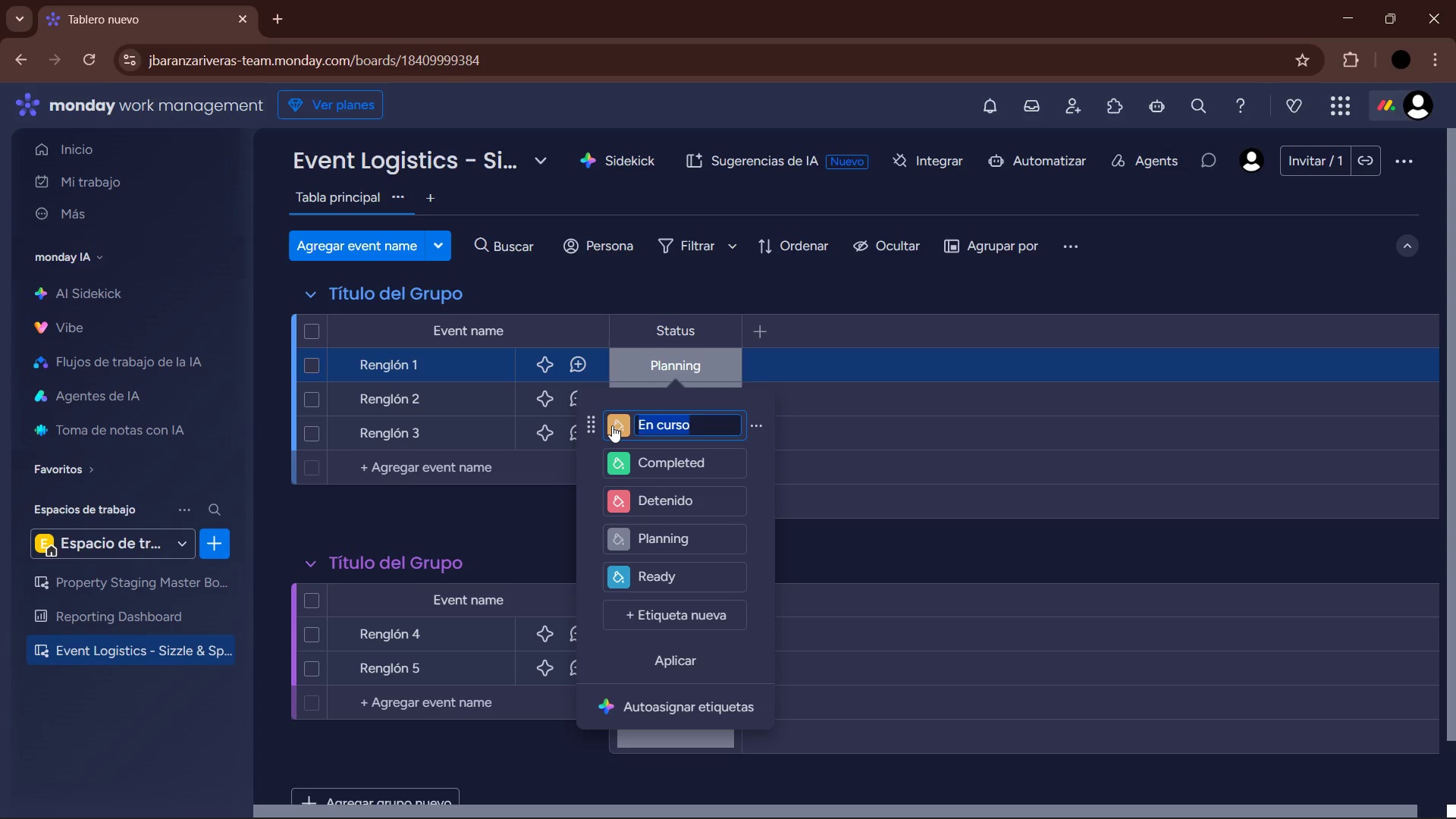 
type(Live)
 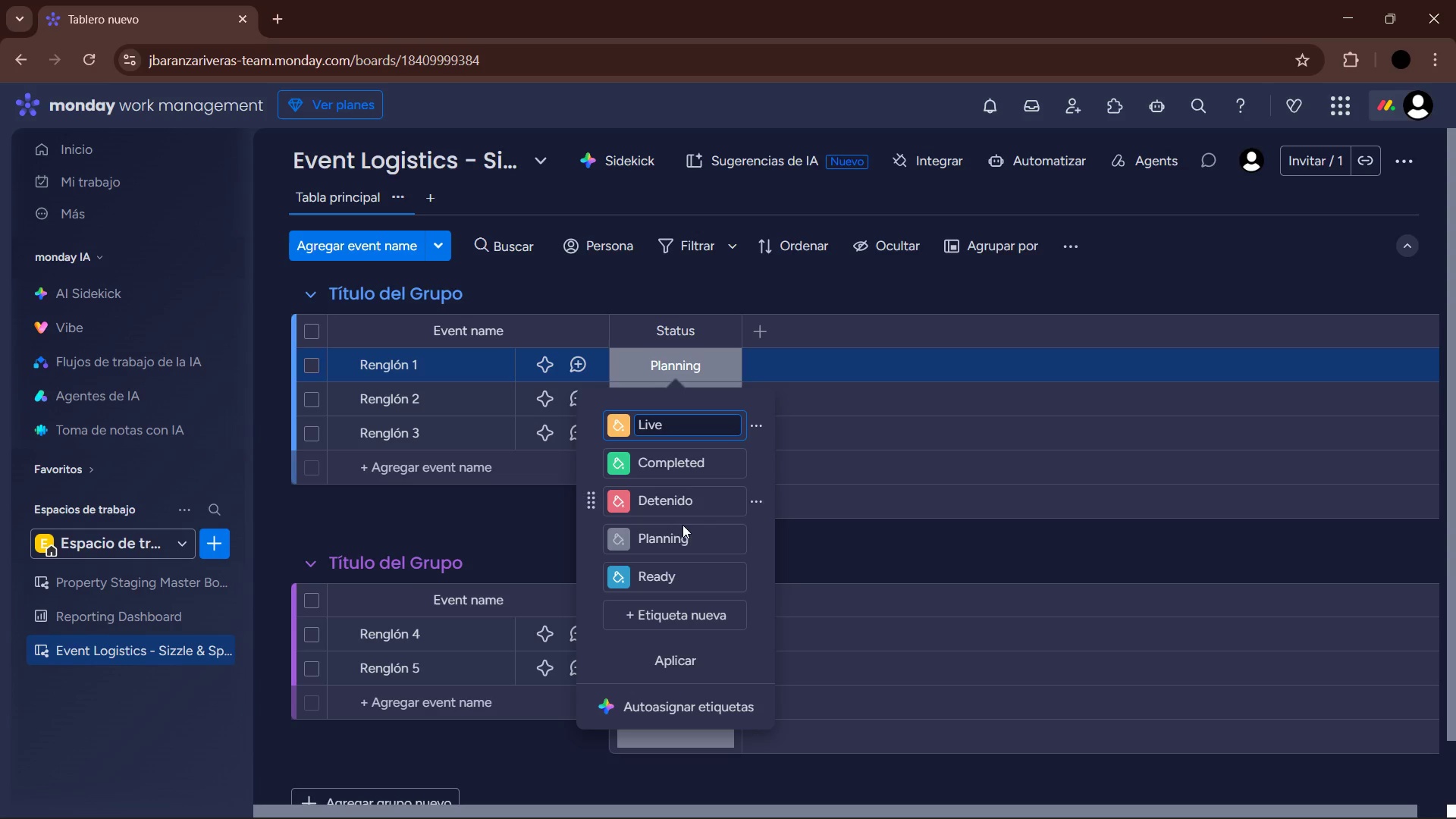 
left_click([684, 494])
 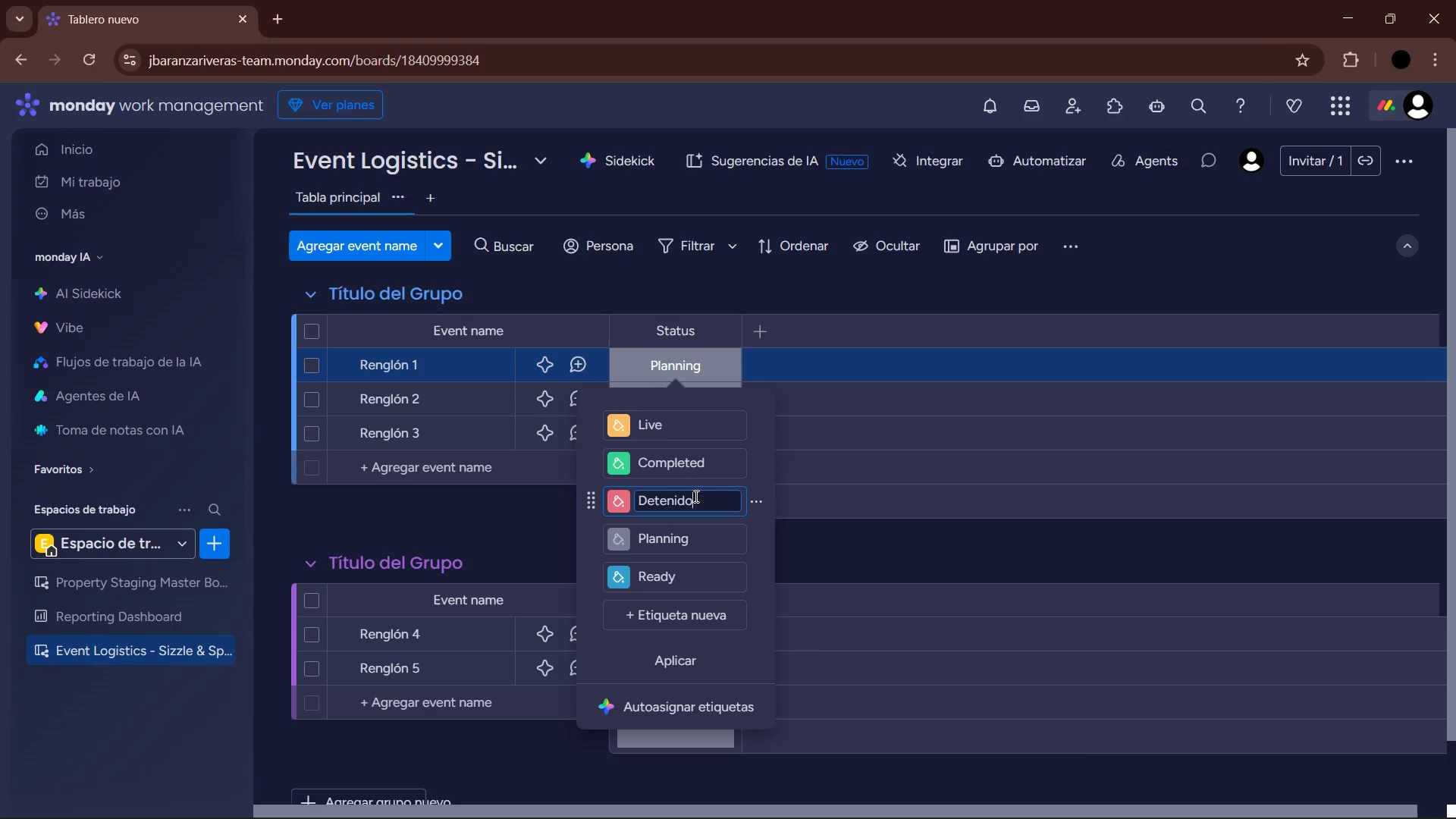 
left_click_drag(start_coordinate=[701, 498], to_coordinate=[626, 508])
 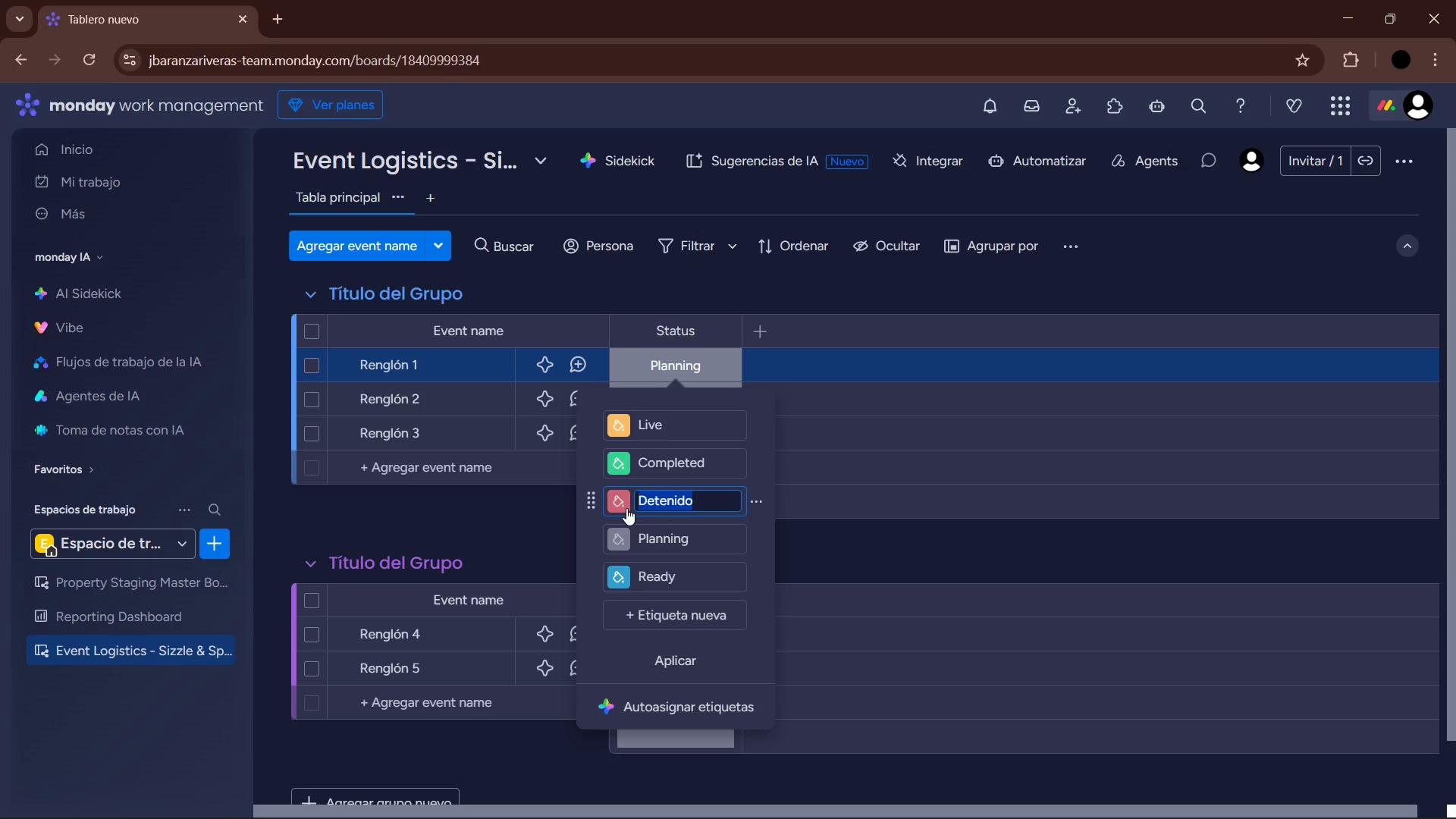 
type(Clean Upo)
key(Backspace)
key(Backspace)
key(Backspace)
key(Backspace)
type(up)
 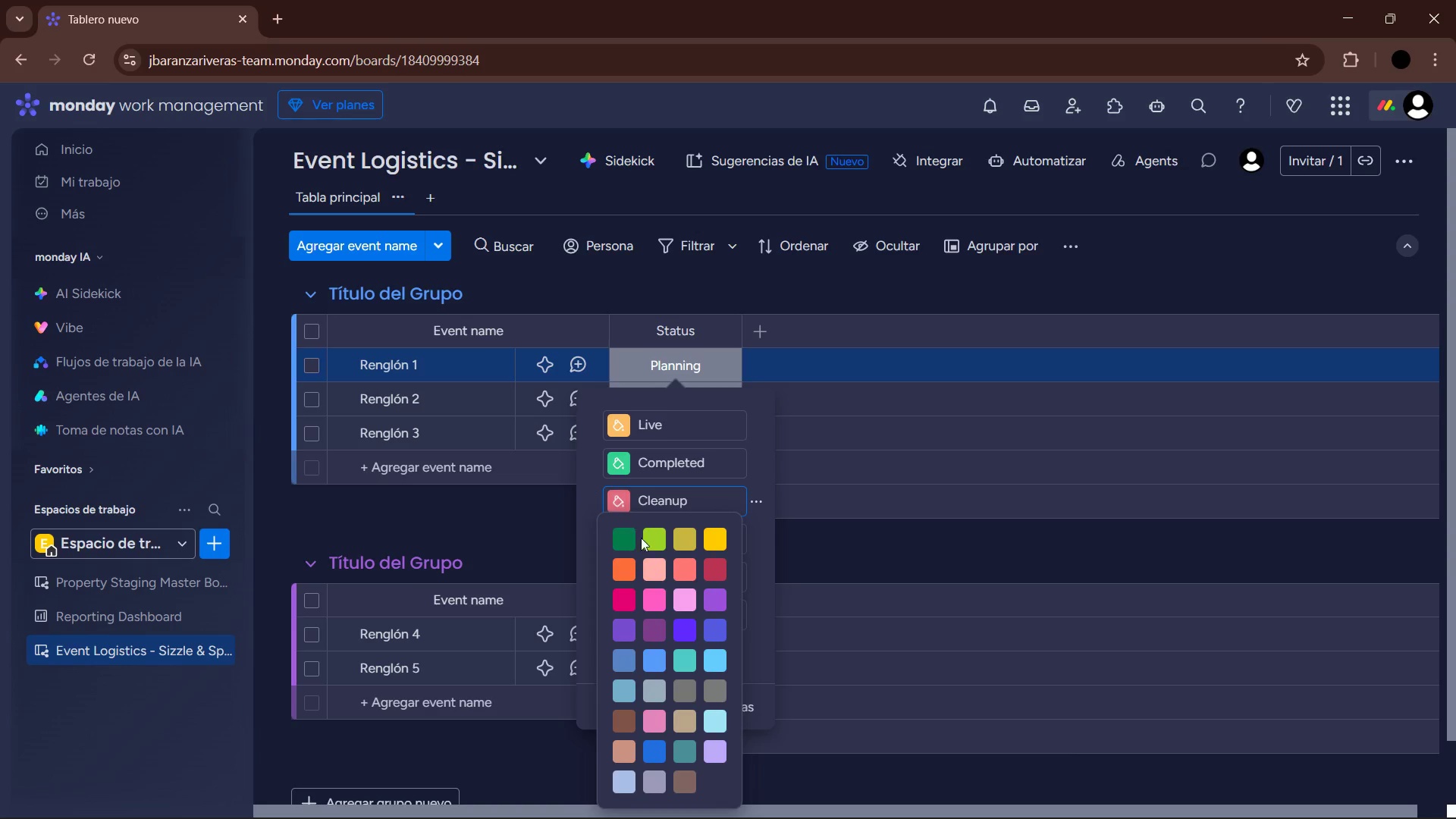 
wait(5.53)
 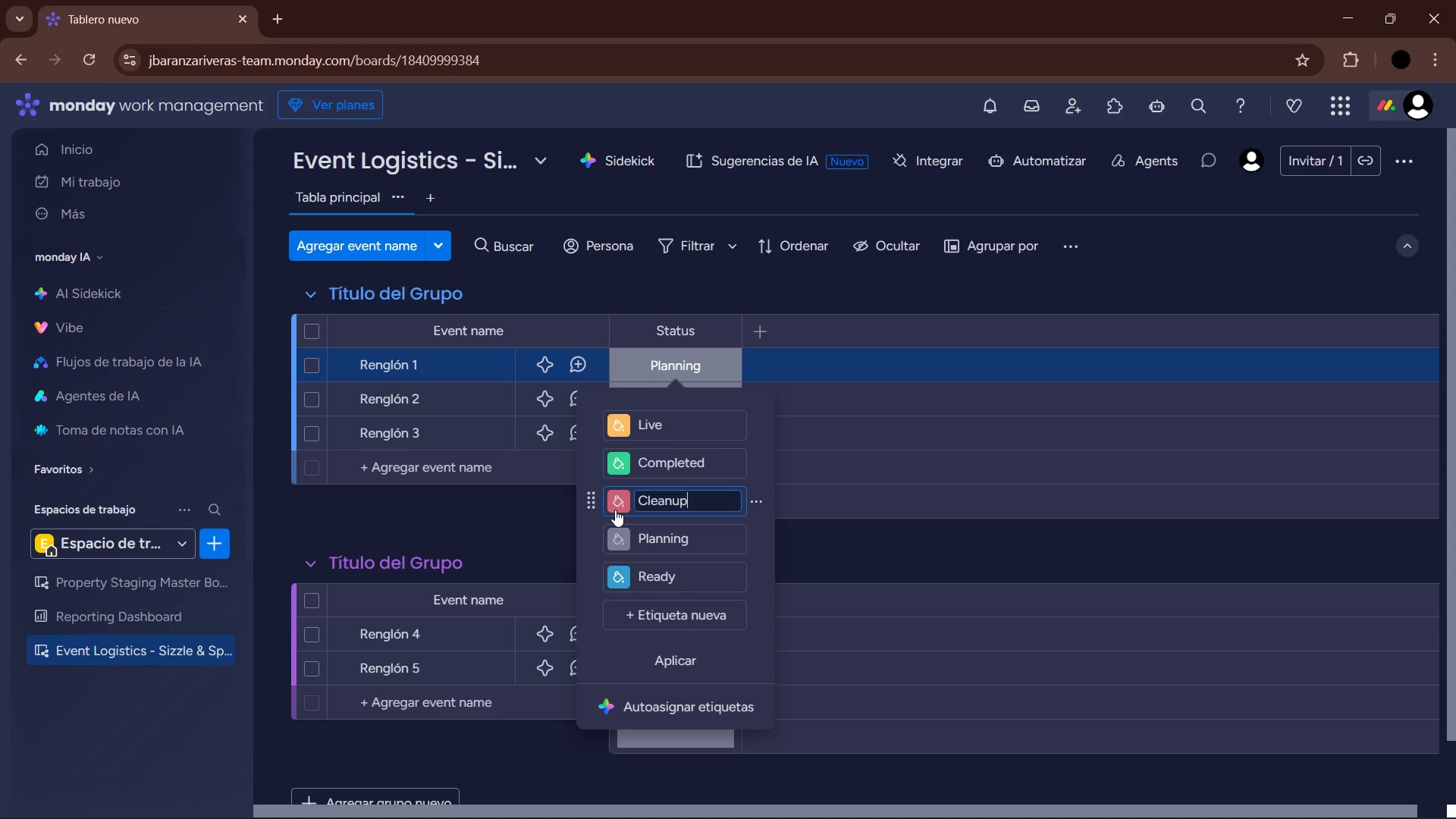 
left_click([624, 720])
 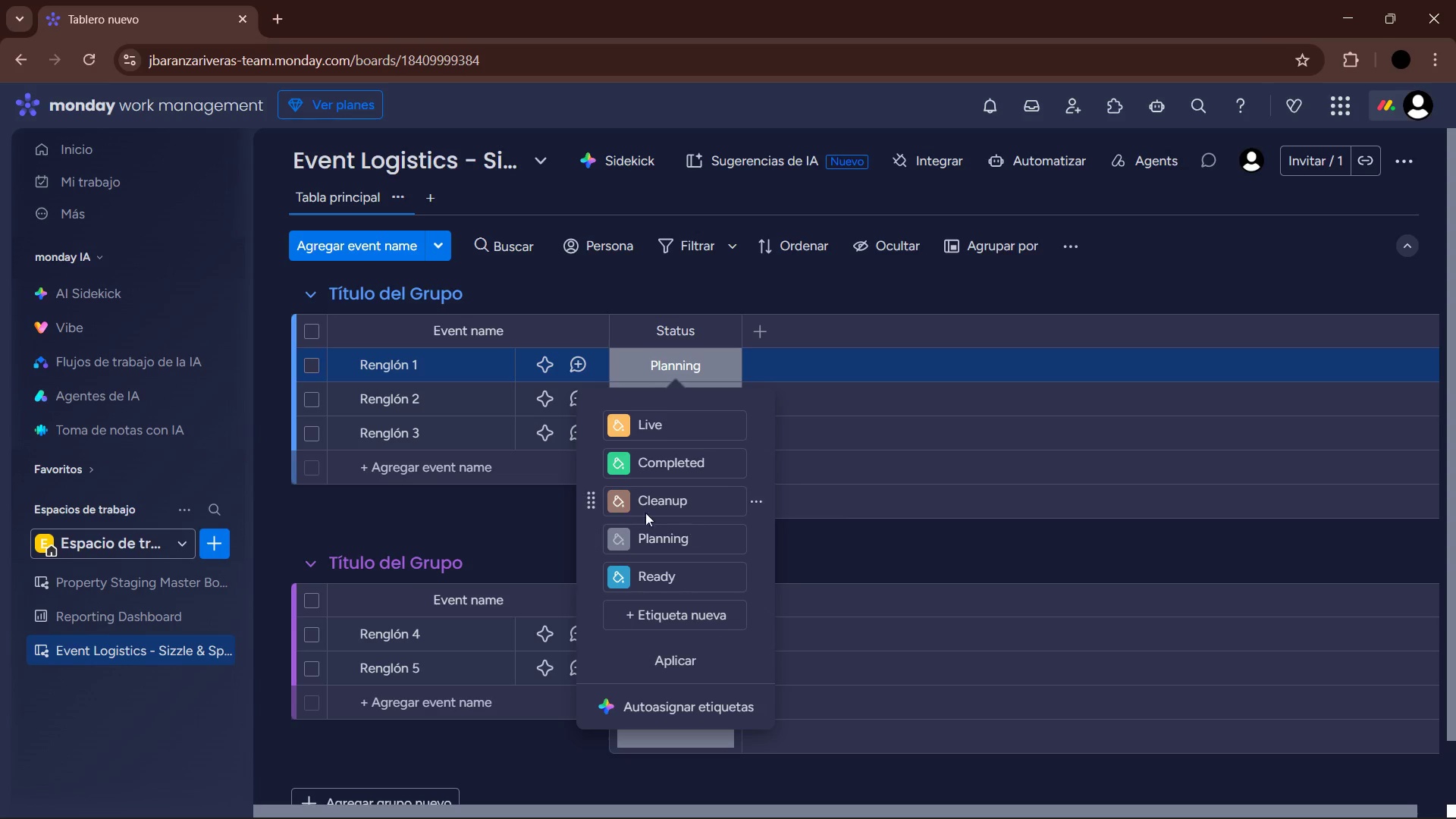 
left_click([608, 504])
 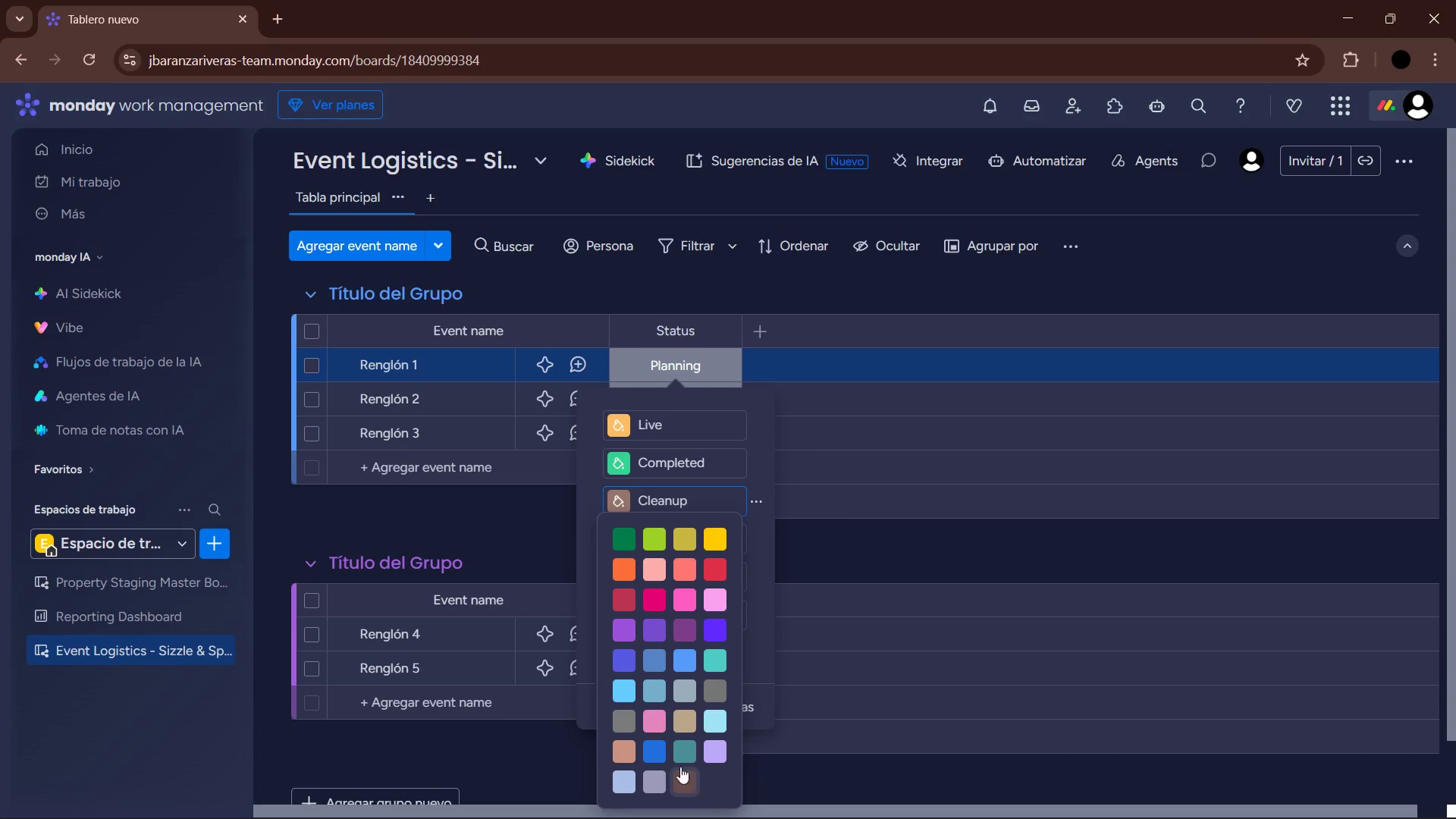 
mouse_move([703, 752])
 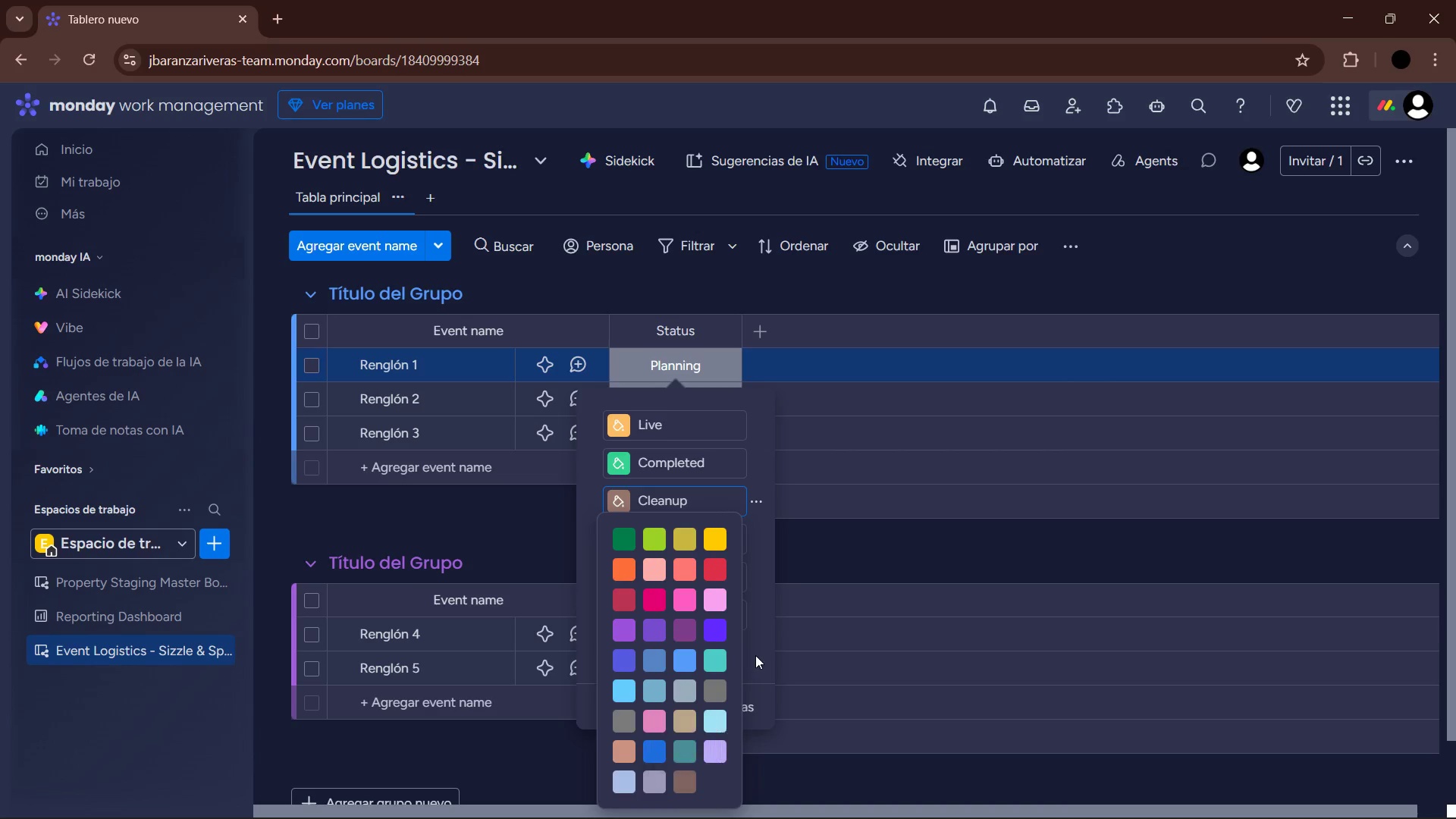 
left_click([755, 655])
 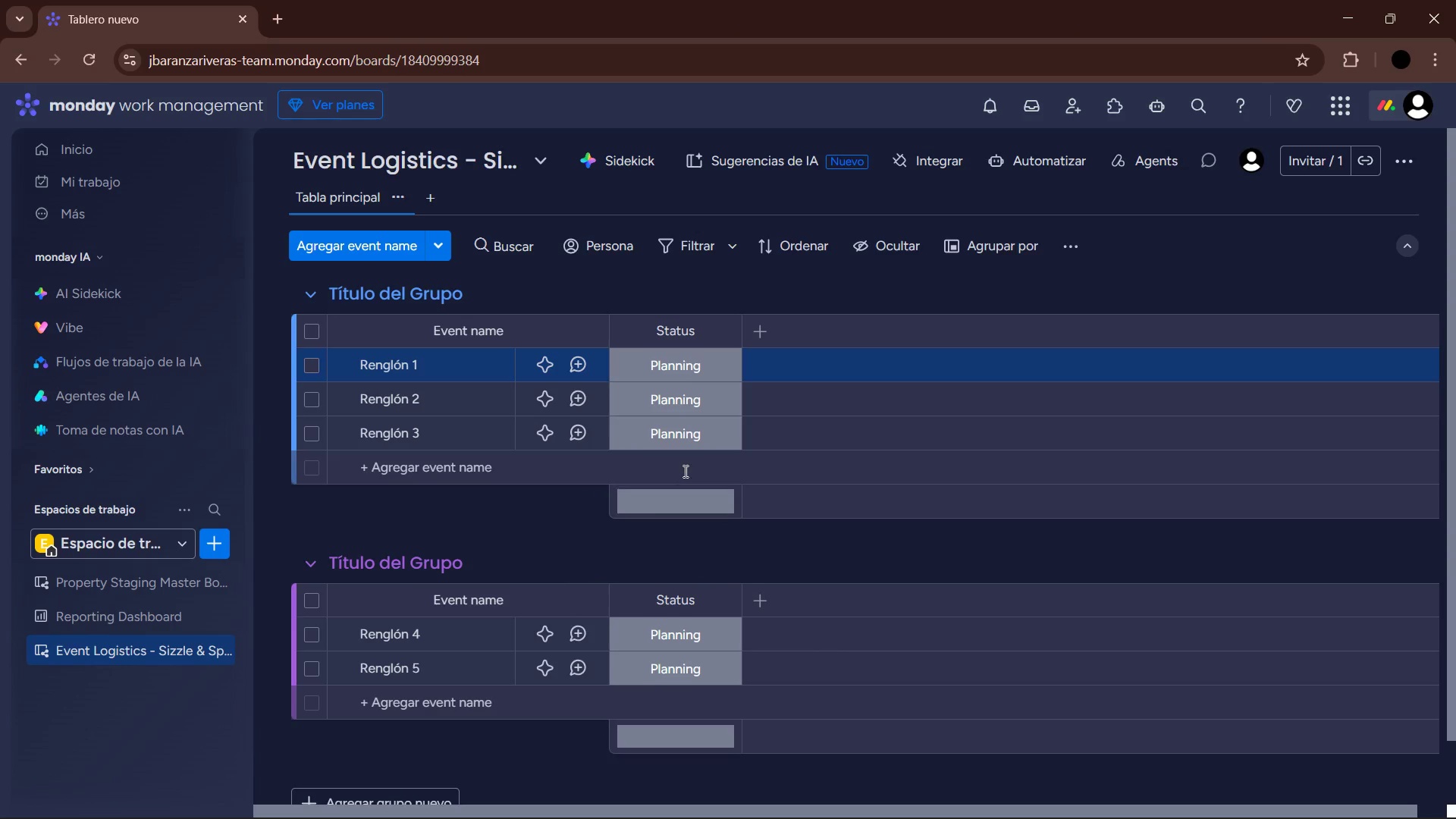 
left_click([701, 436])
 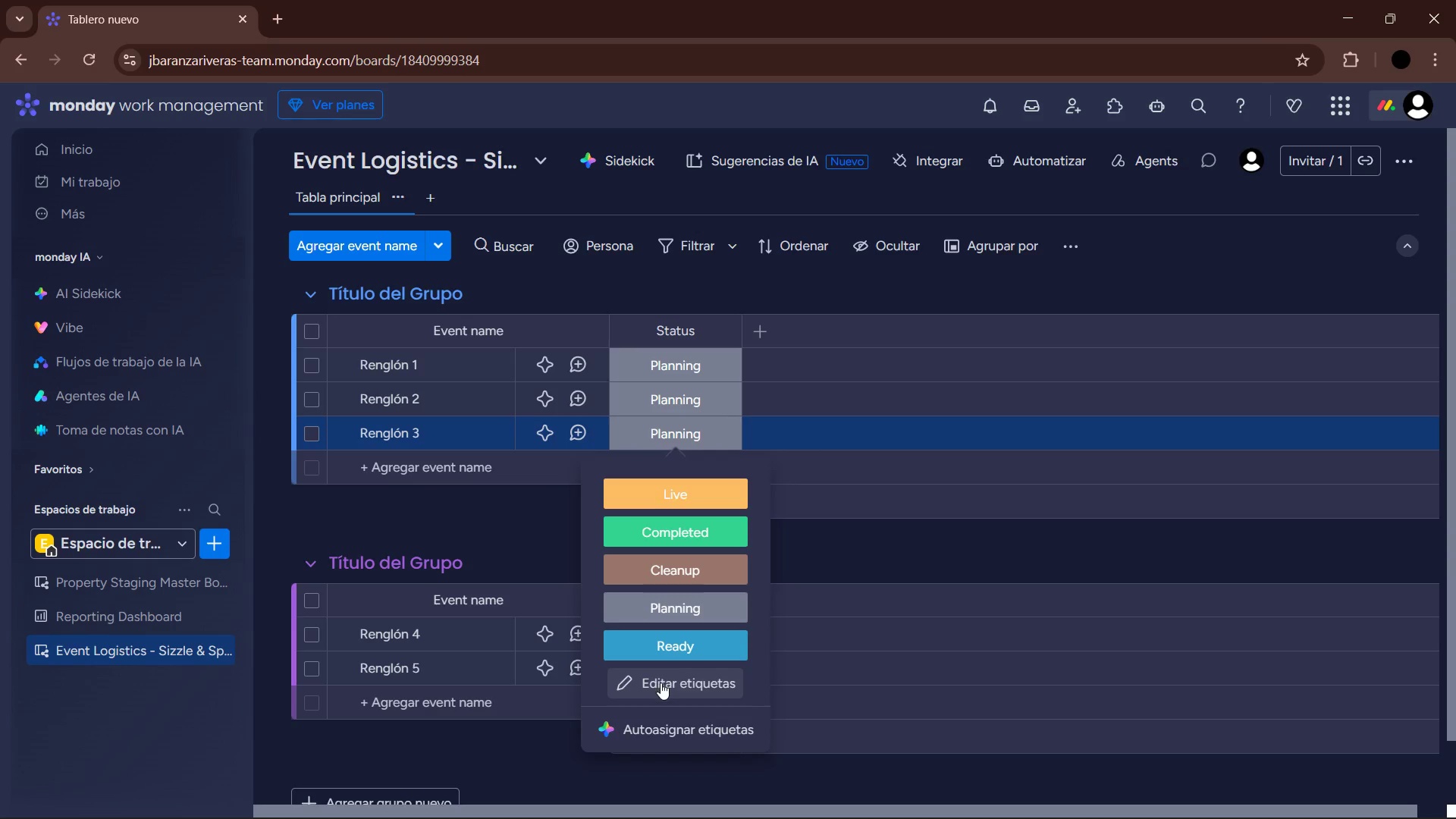 
left_click([661, 682])
 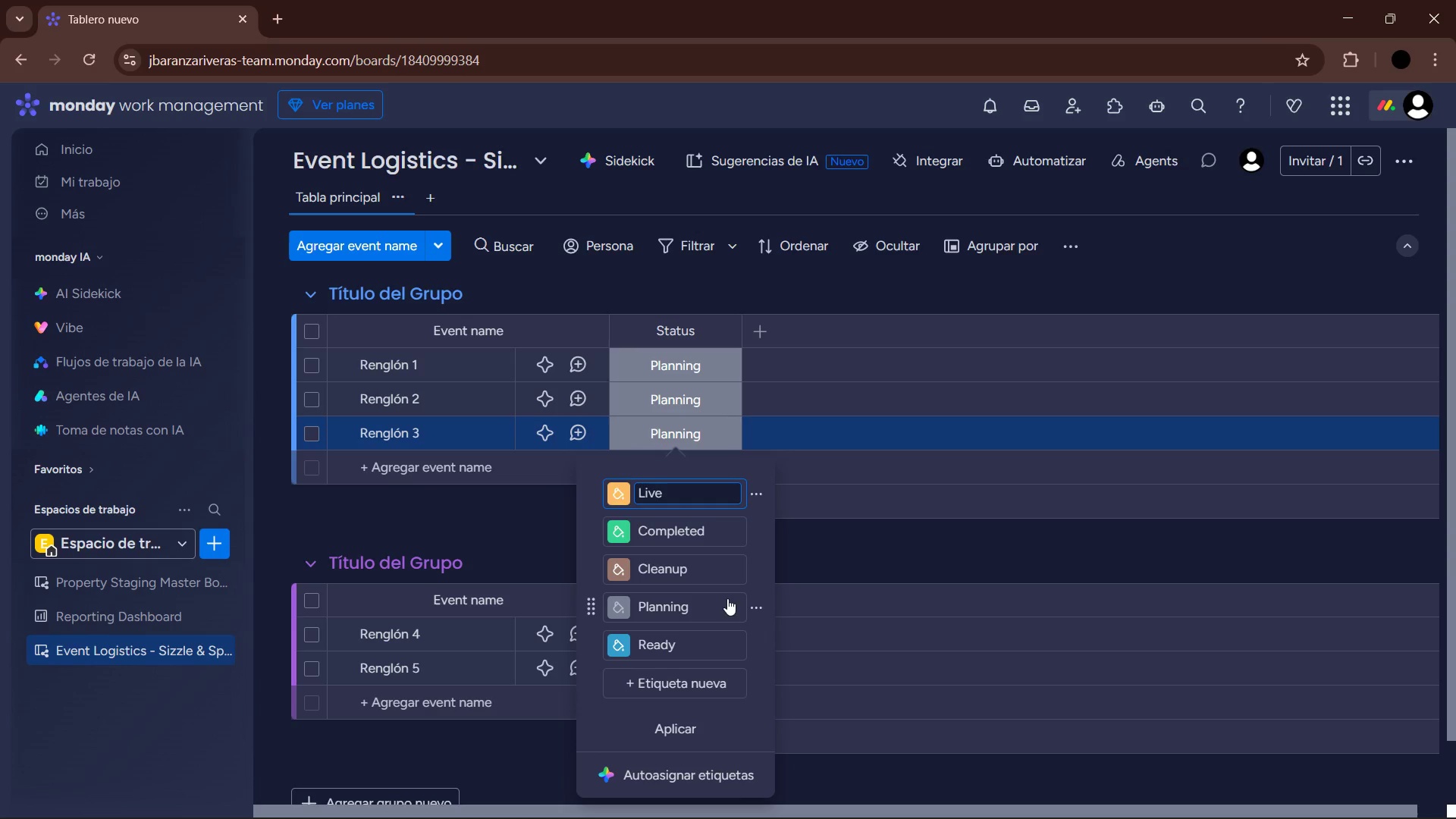 
left_click_drag(start_coordinate=[595, 535], to_coordinate=[593, 496])
 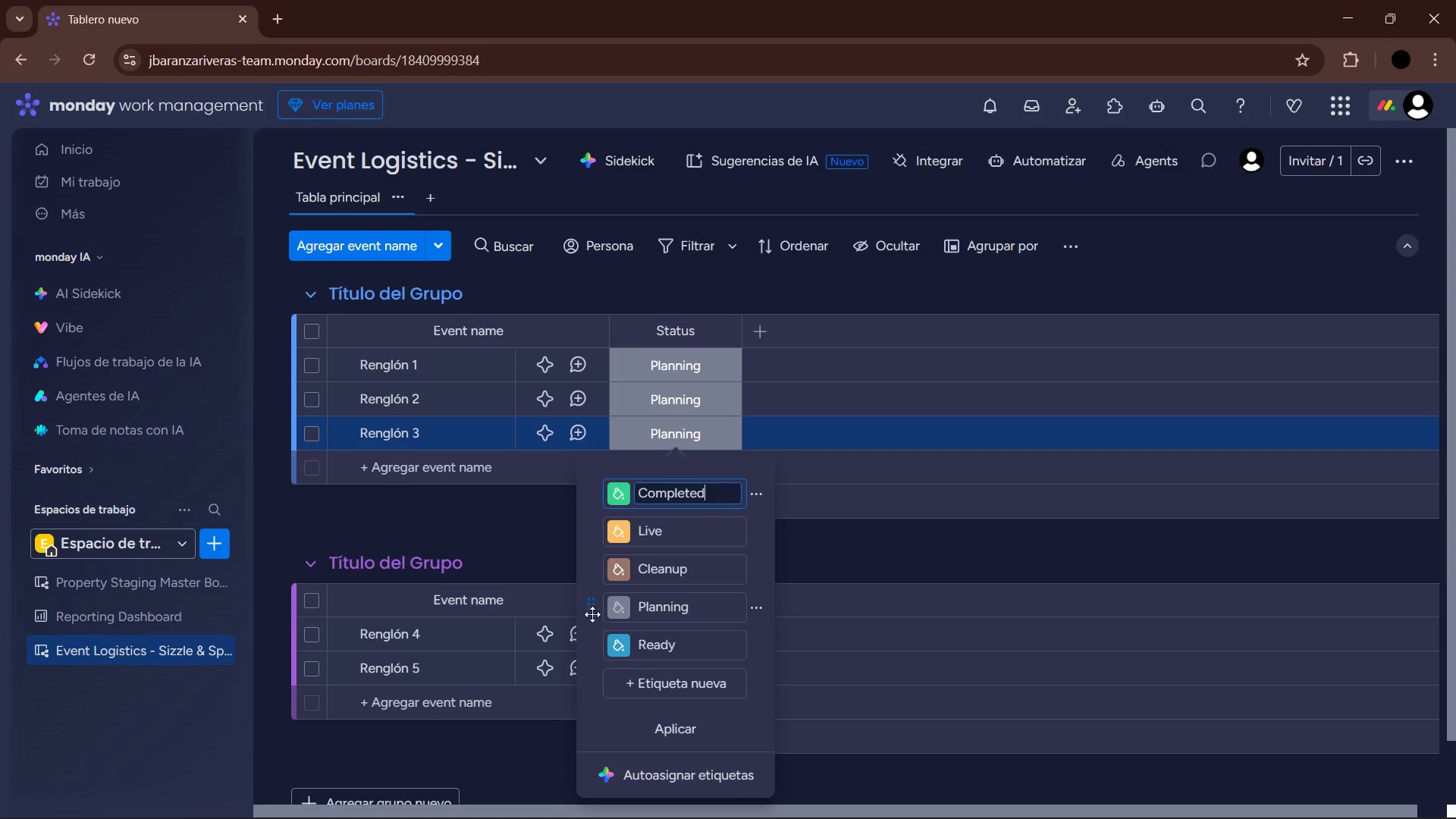 
left_click_drag(start_coordinate=[593, 604], to_coordinate=[594, 485])
 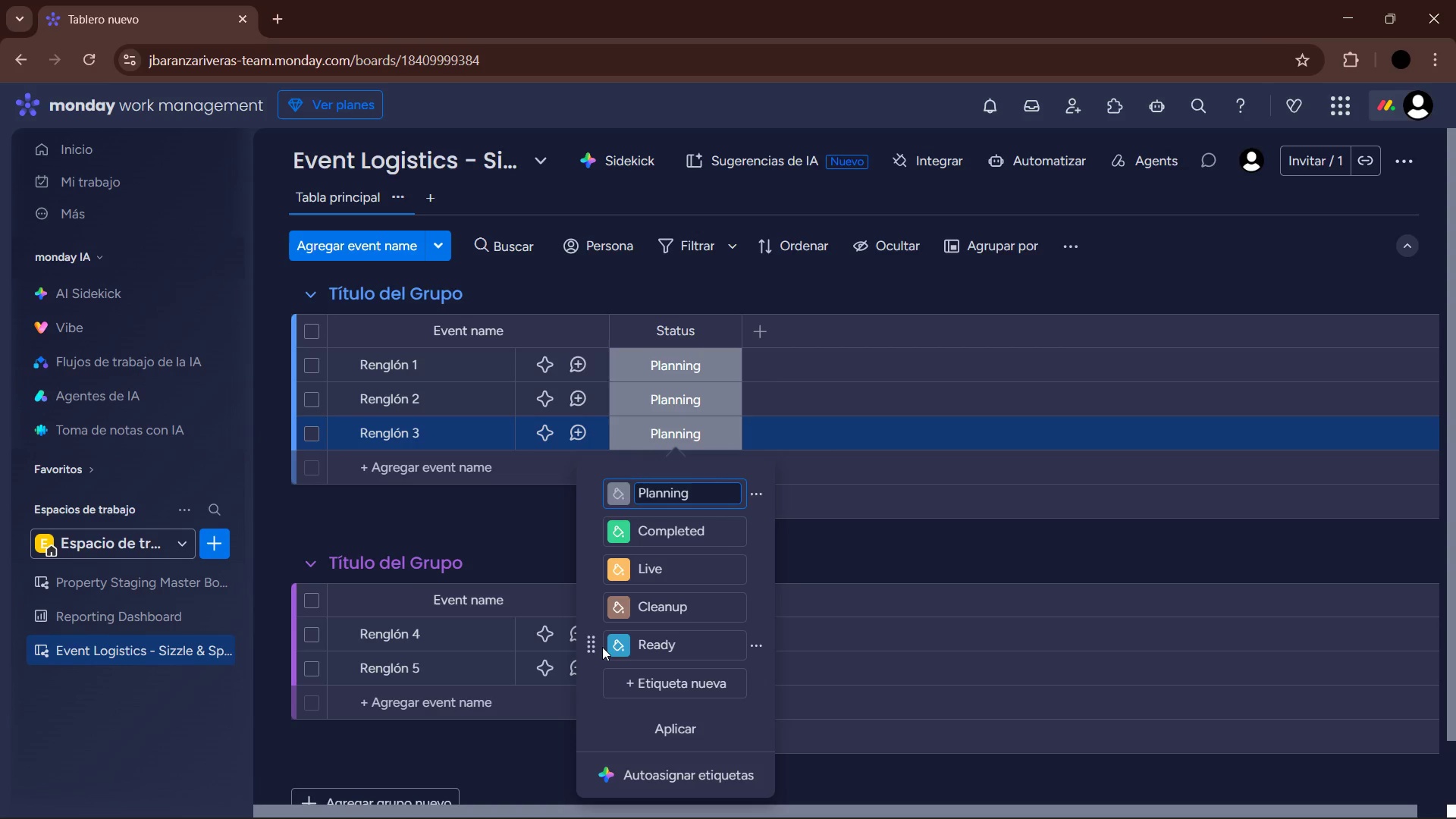 
left_click_drag(start_coordinate=[600, 648], to_coordinate=[597, 530])
 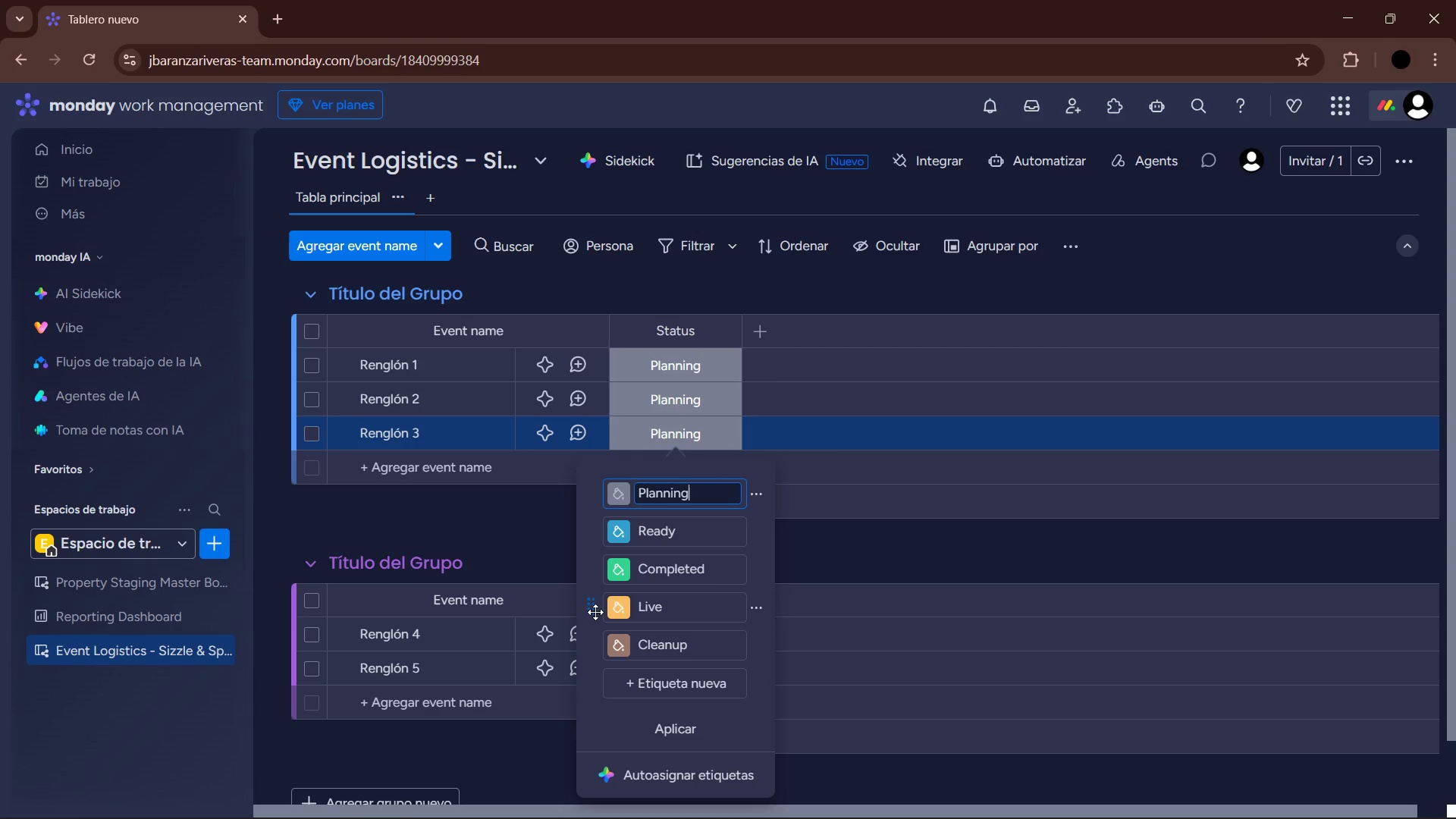 
left_click_drag(start_coordinate=[596, 612], to_coordinate=[594, 566])
 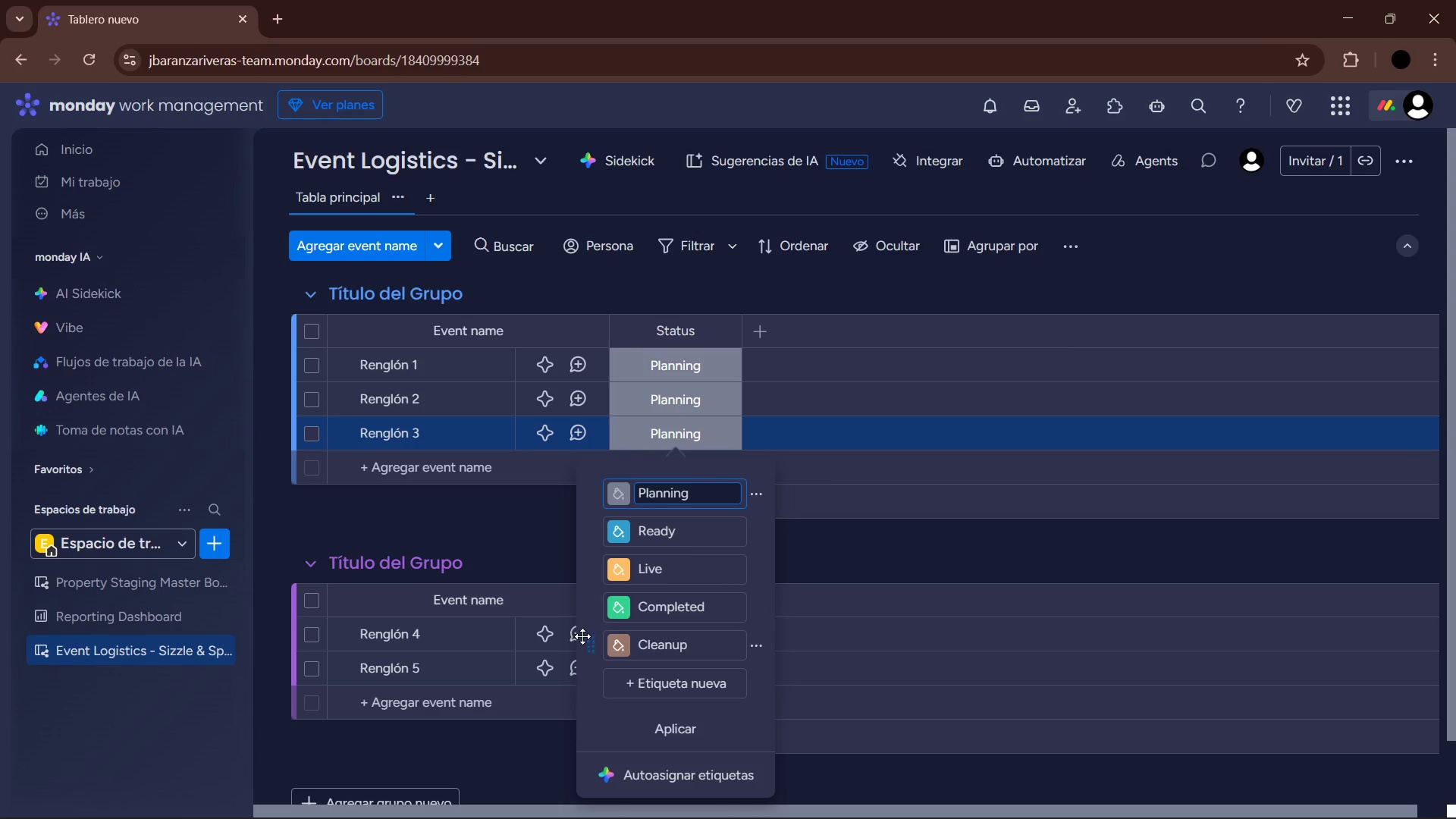 
left_click_drag(start_coordinate=[595, 648], to_coordinate=[602, 607])
 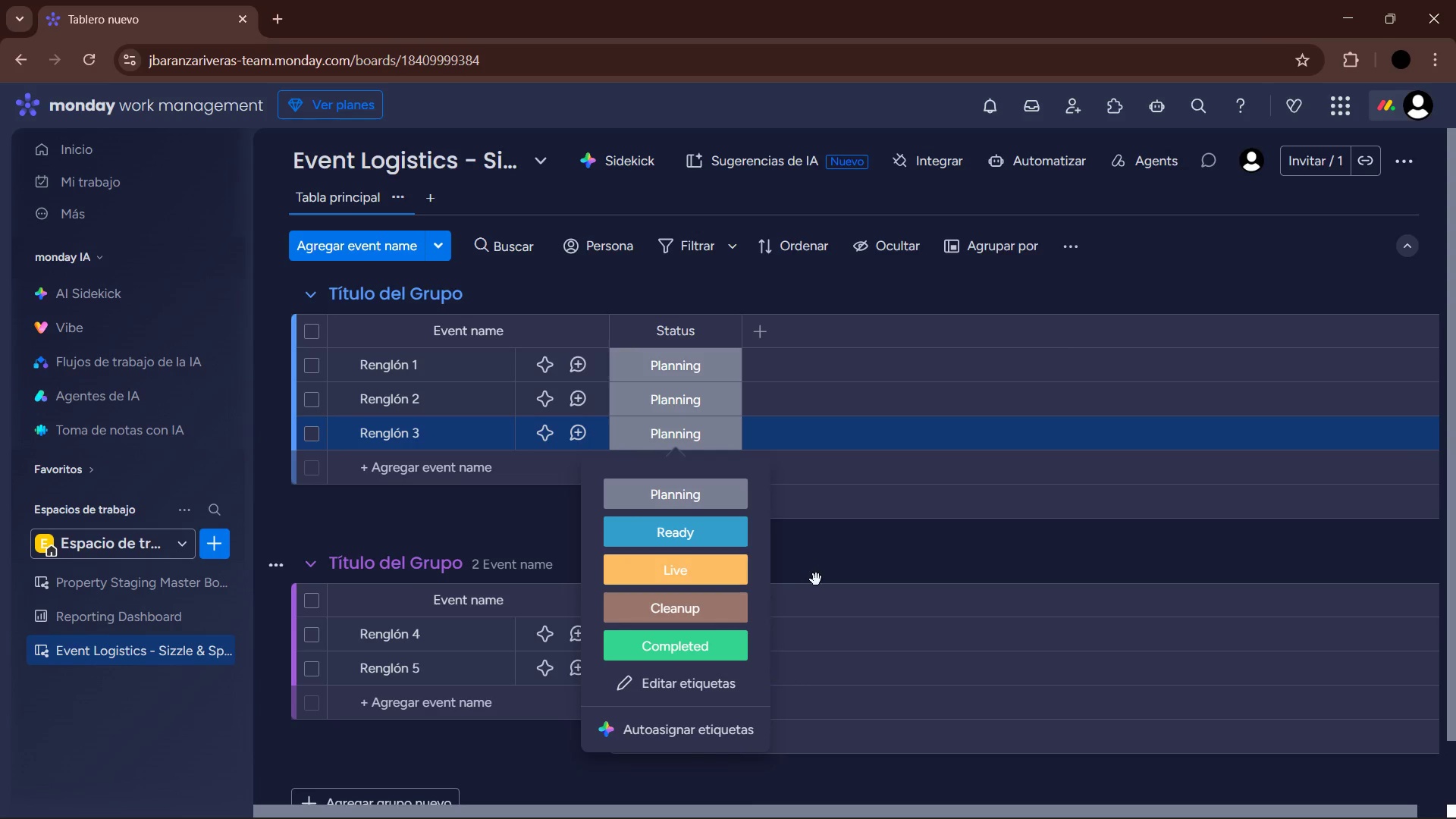 
left_click([824, 557])
 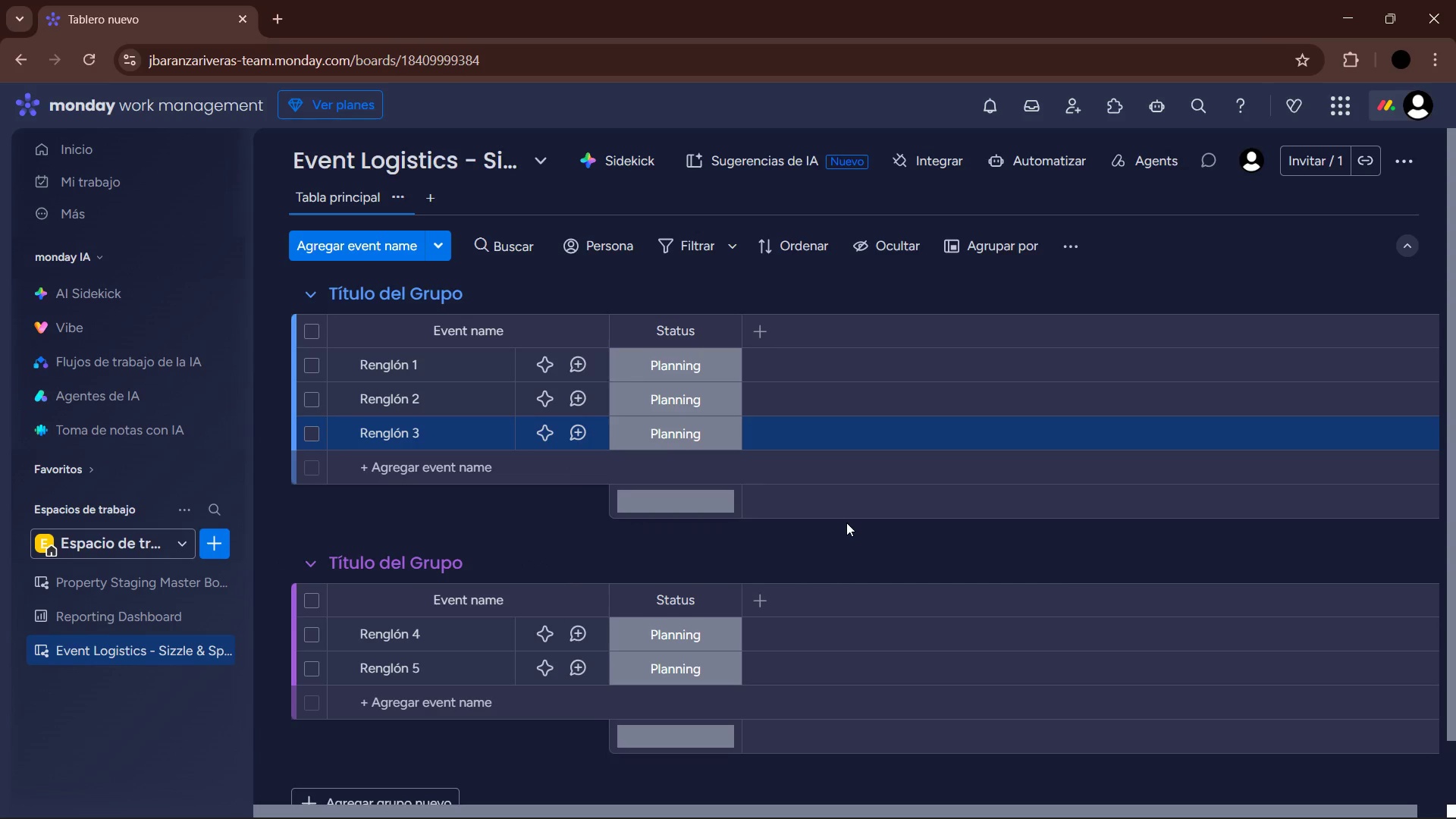 
wait(13.89)
 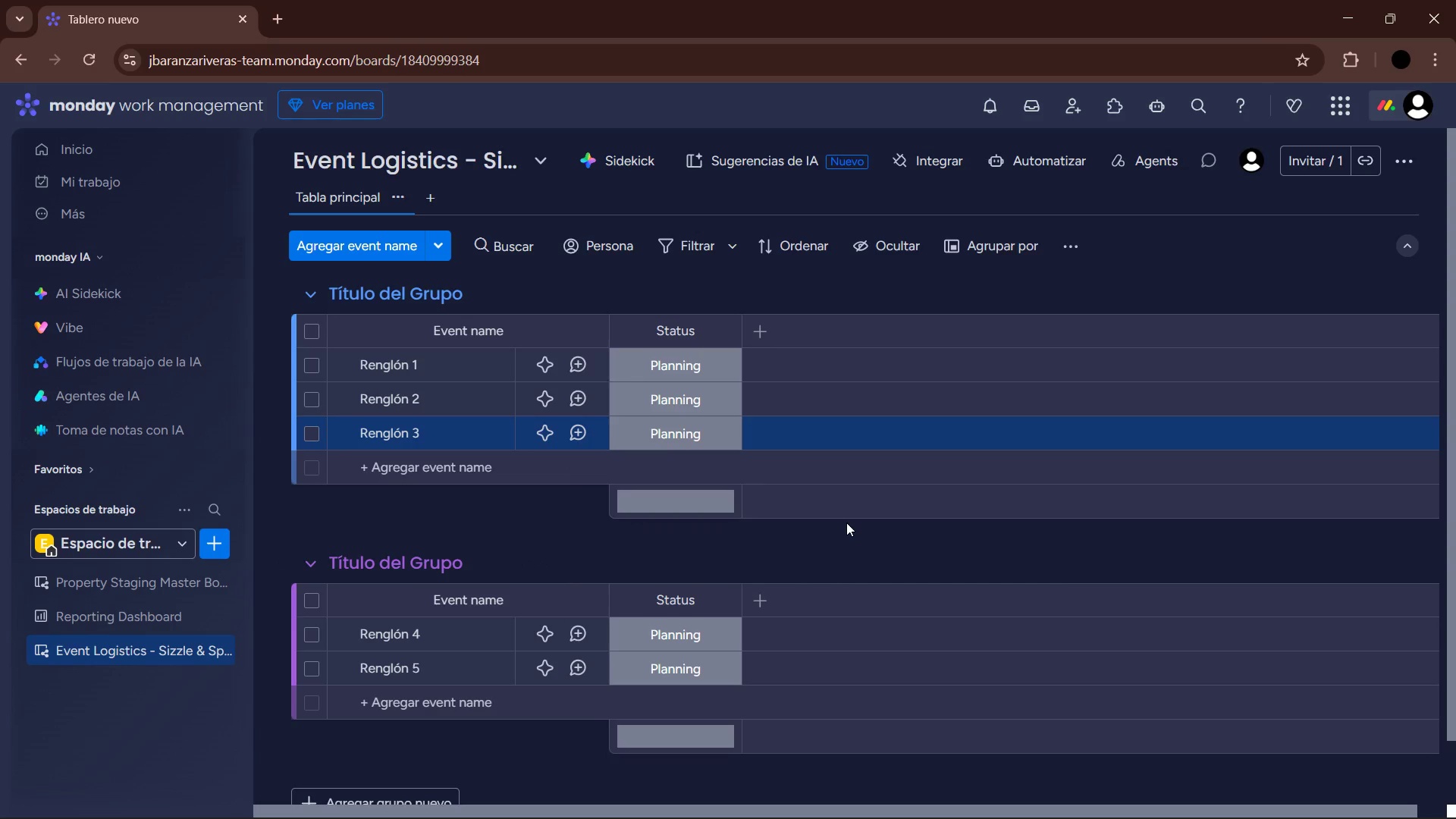 
left_click([762, 322])
 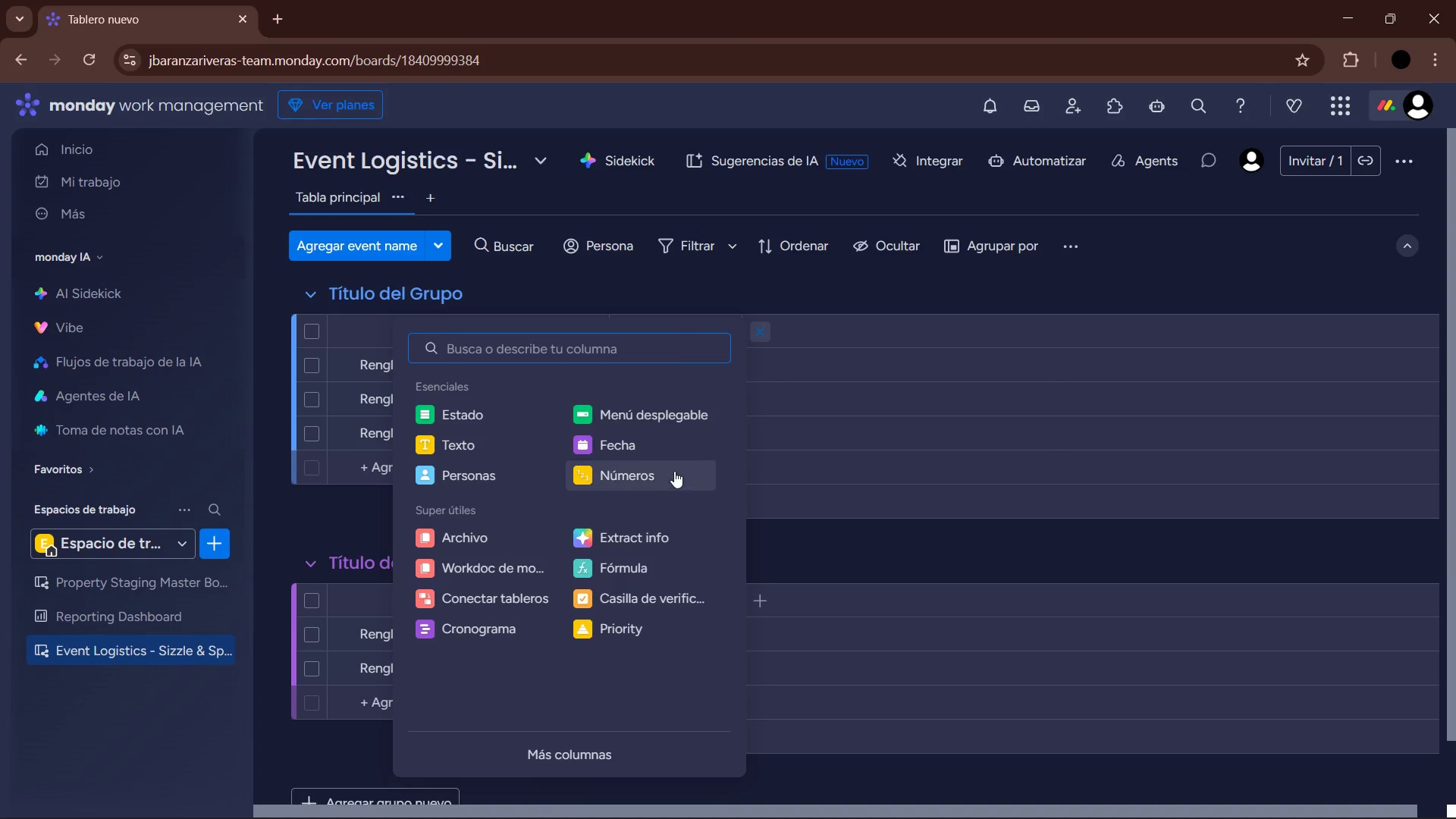 
left_click([664, 447])
 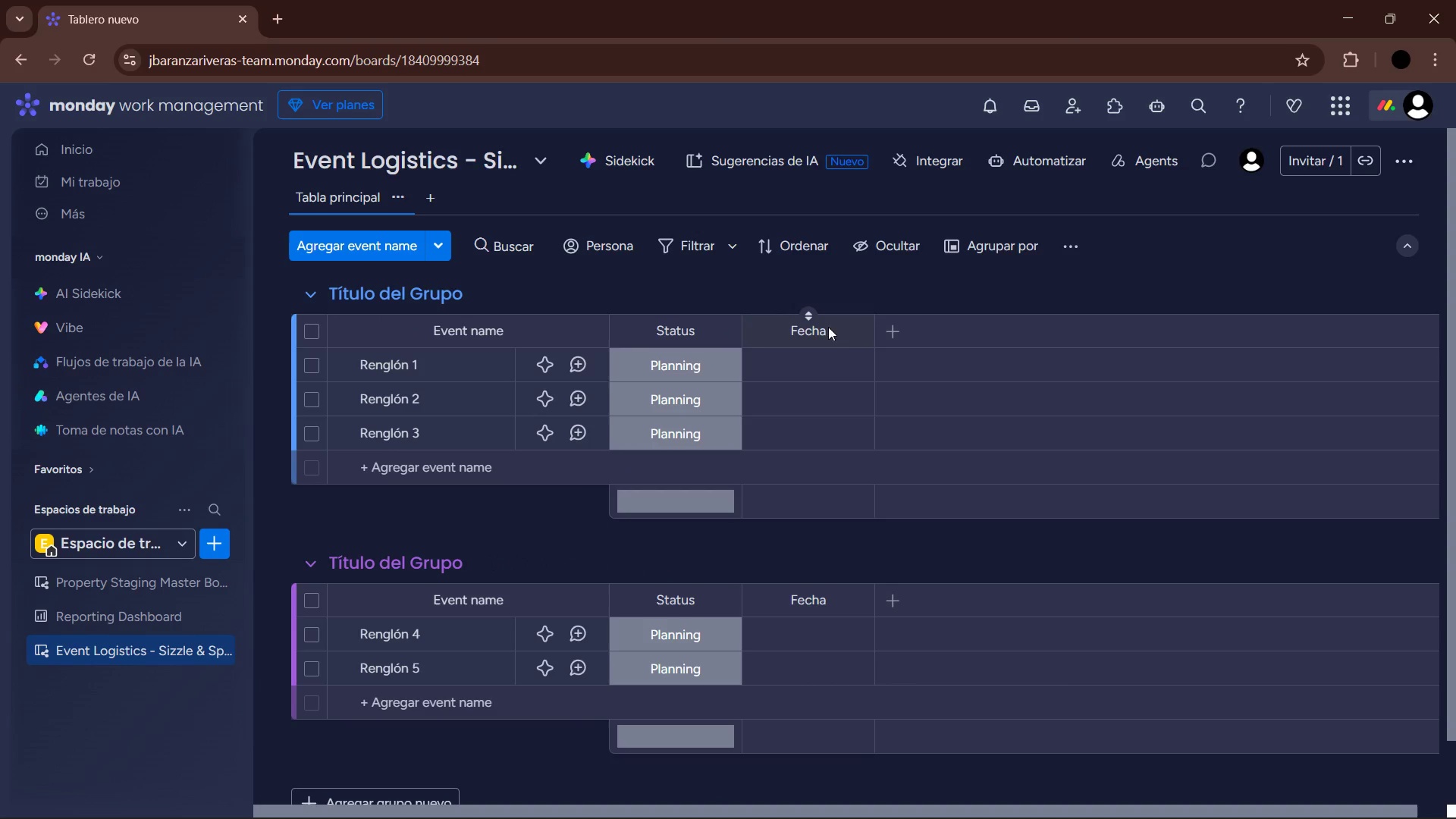 
left_click([816, 330])
 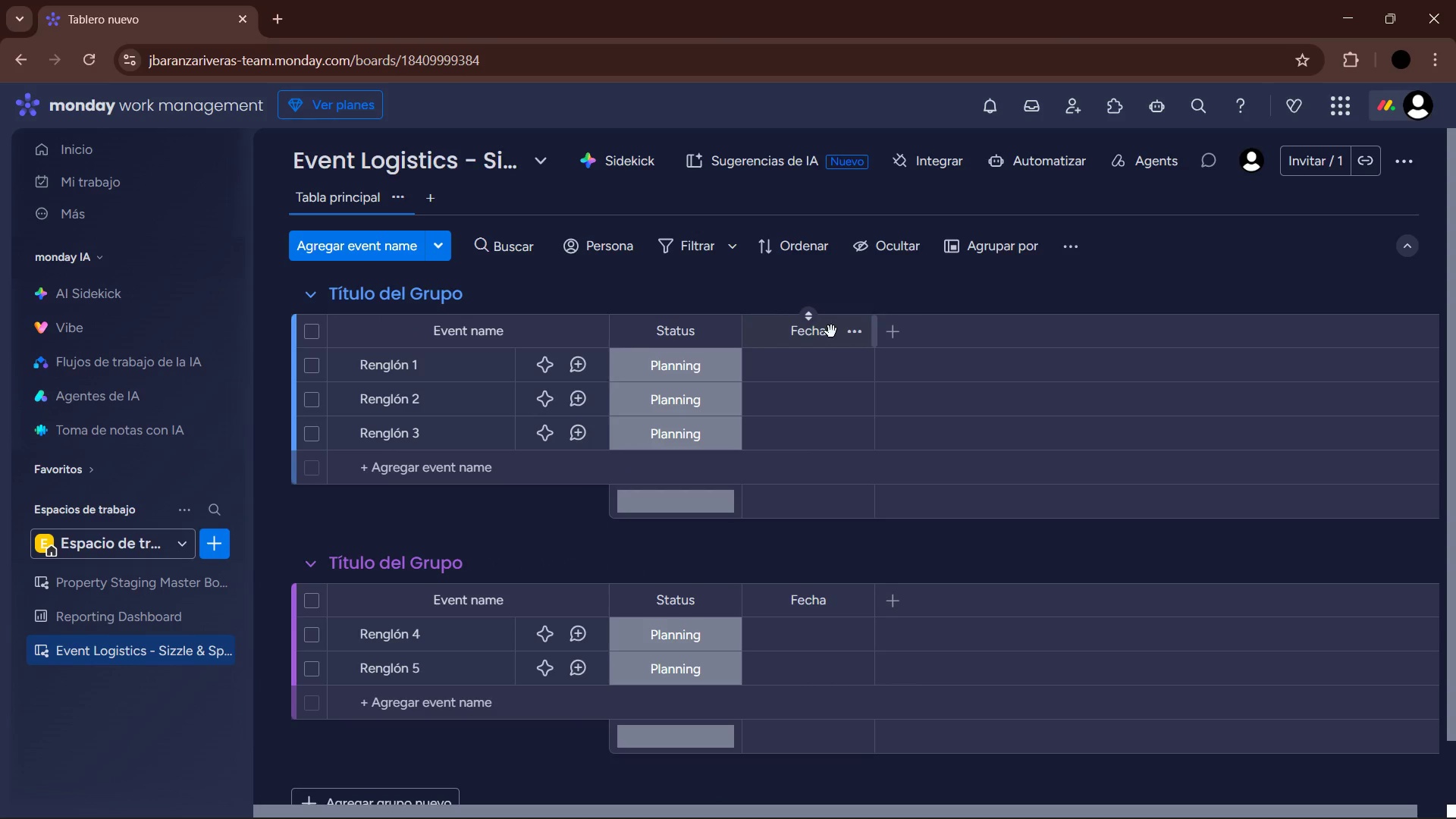 
double_click([822, 333])
 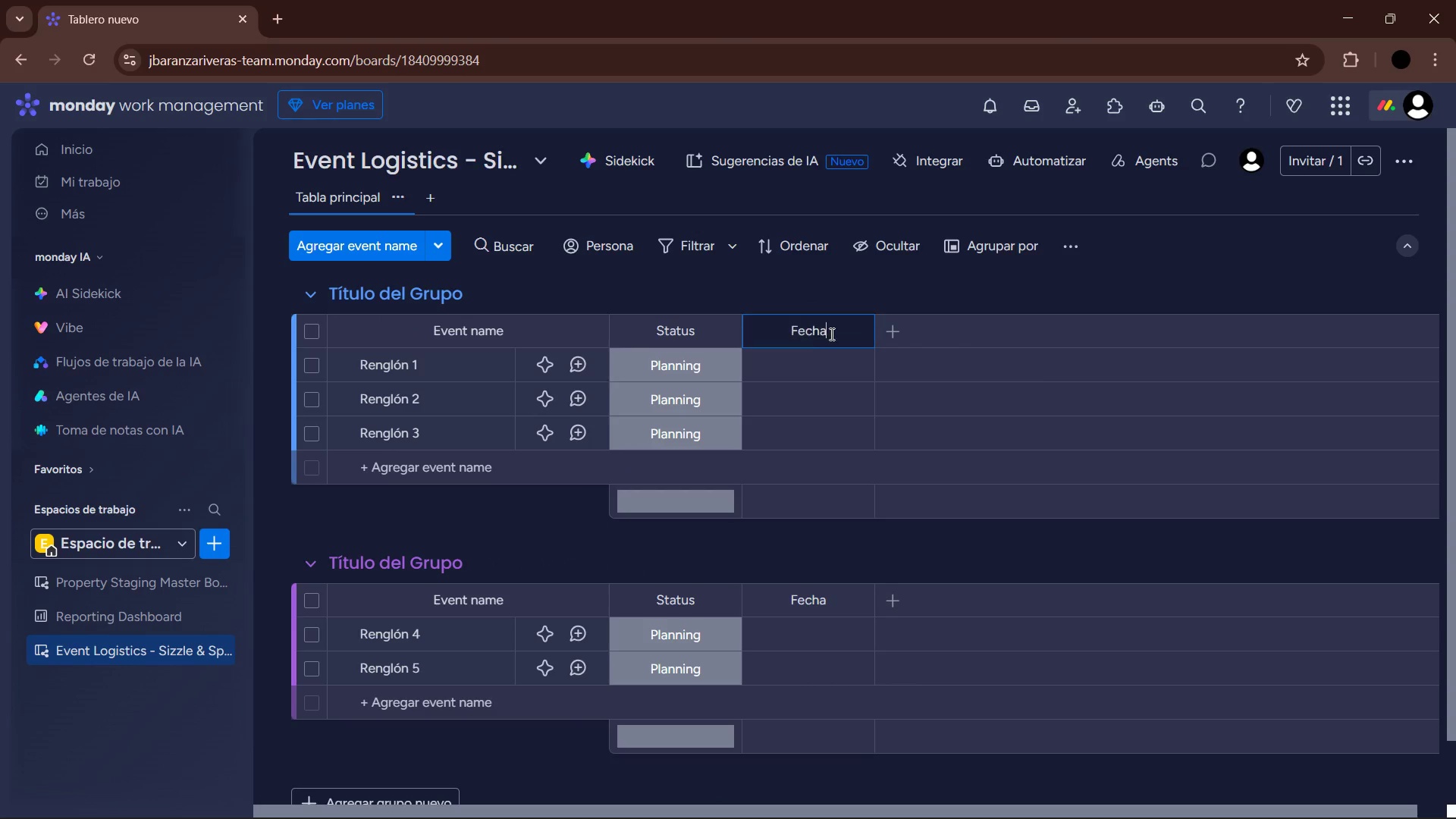 
left_click_drag(start_coordinate=[837, 333], to_coordinate=[786, 333])
 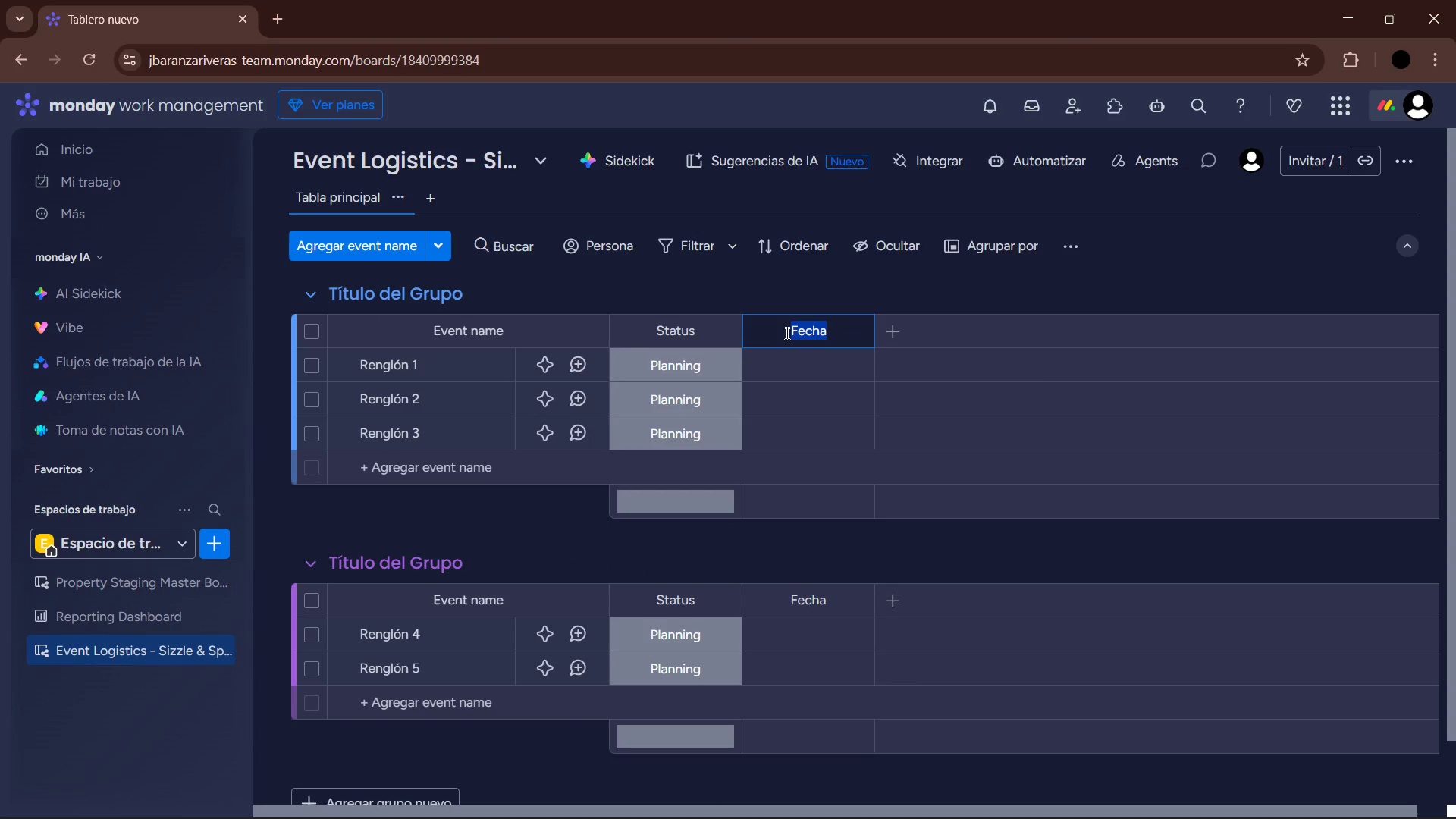 
type(Dsa)
key(Backspace)
key(Backspace)
key(Backspace)
key(Backspace)
key(Backspace)
key(Backspace)
key(Backspace)
key(Backspace)
key(Backspace)
key(Backspace)
type(Event Date)
 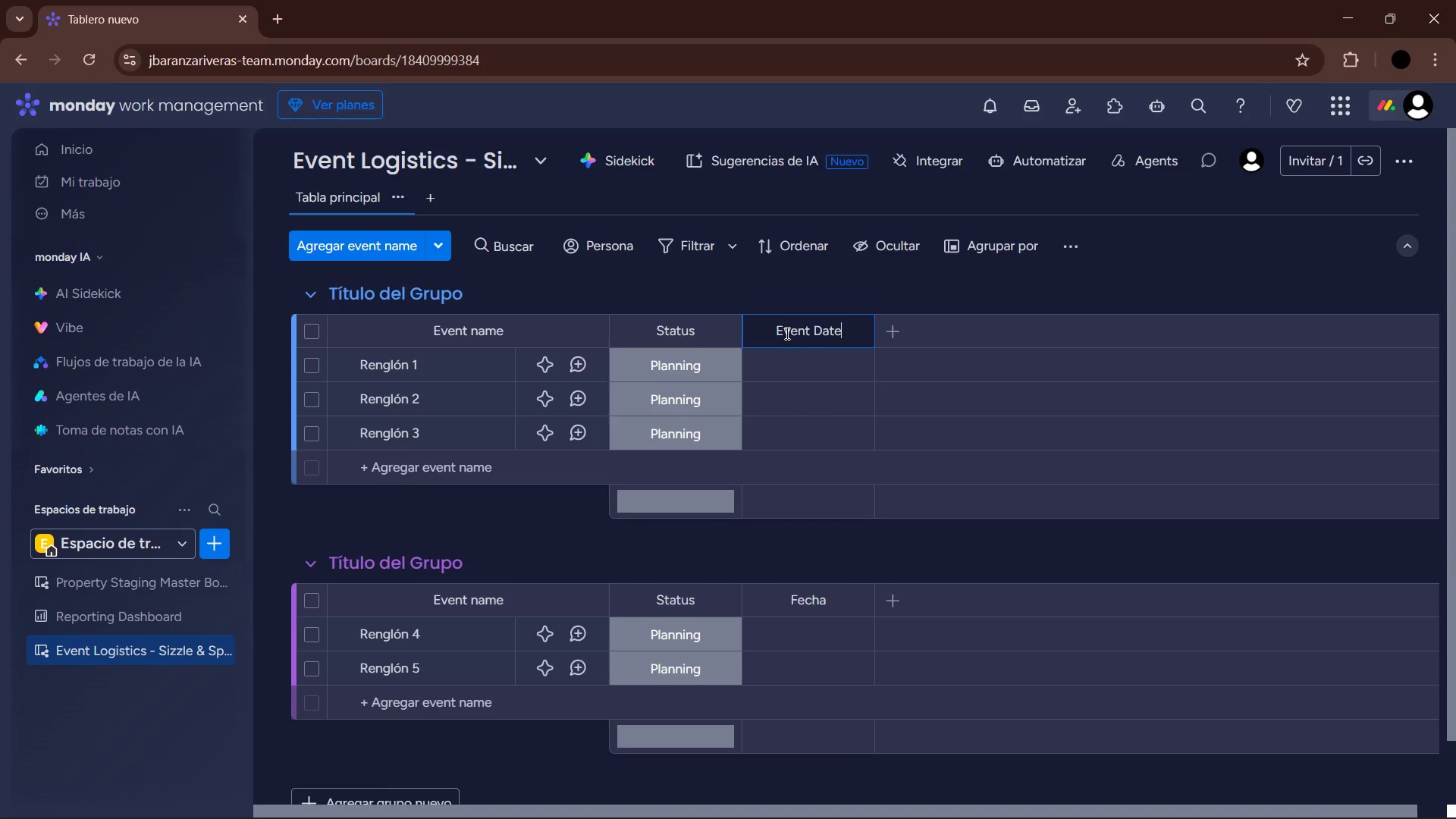 
key(Enter)
 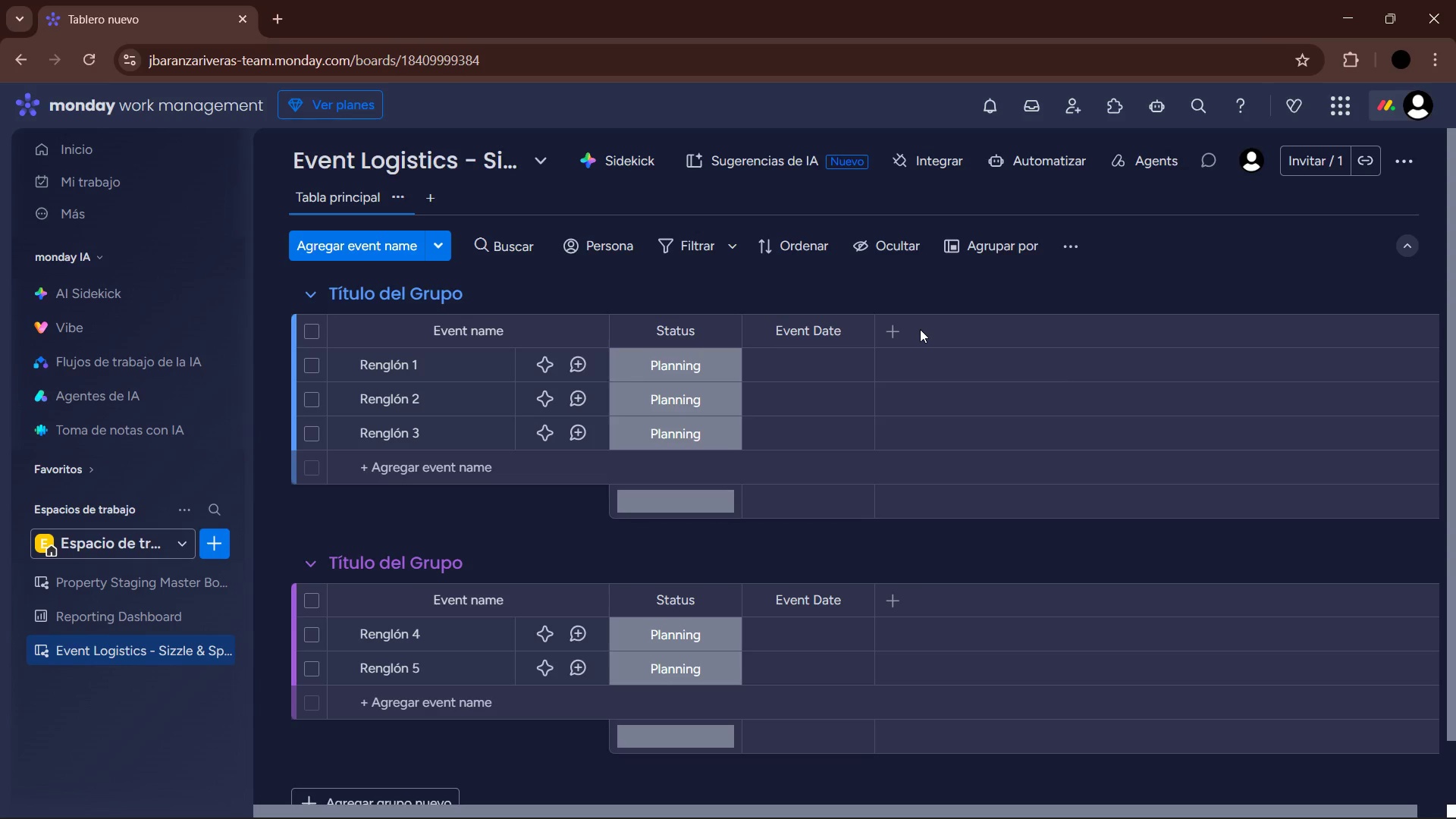 
wait(6.72)
 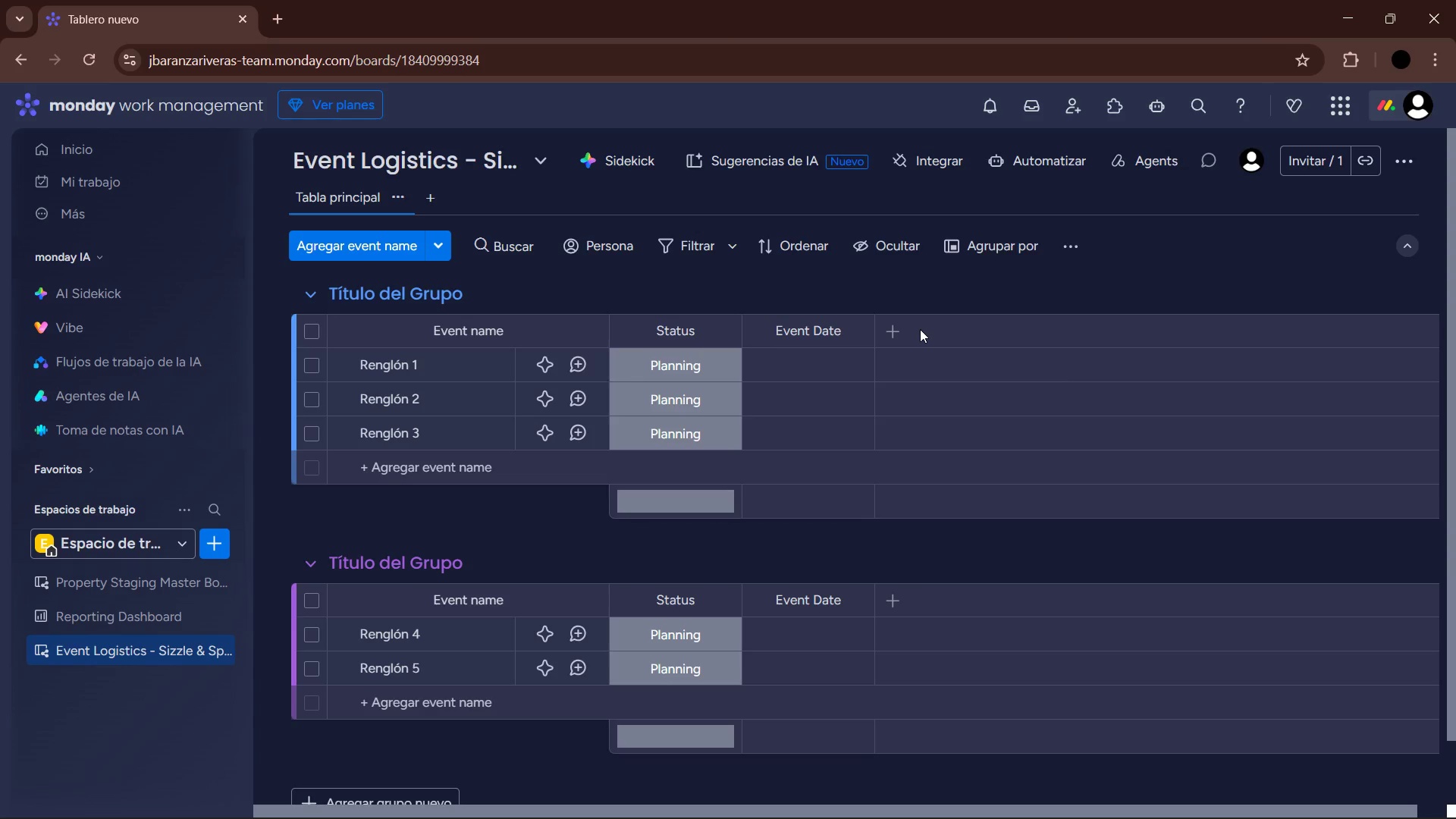 
left_click([927, 799])